 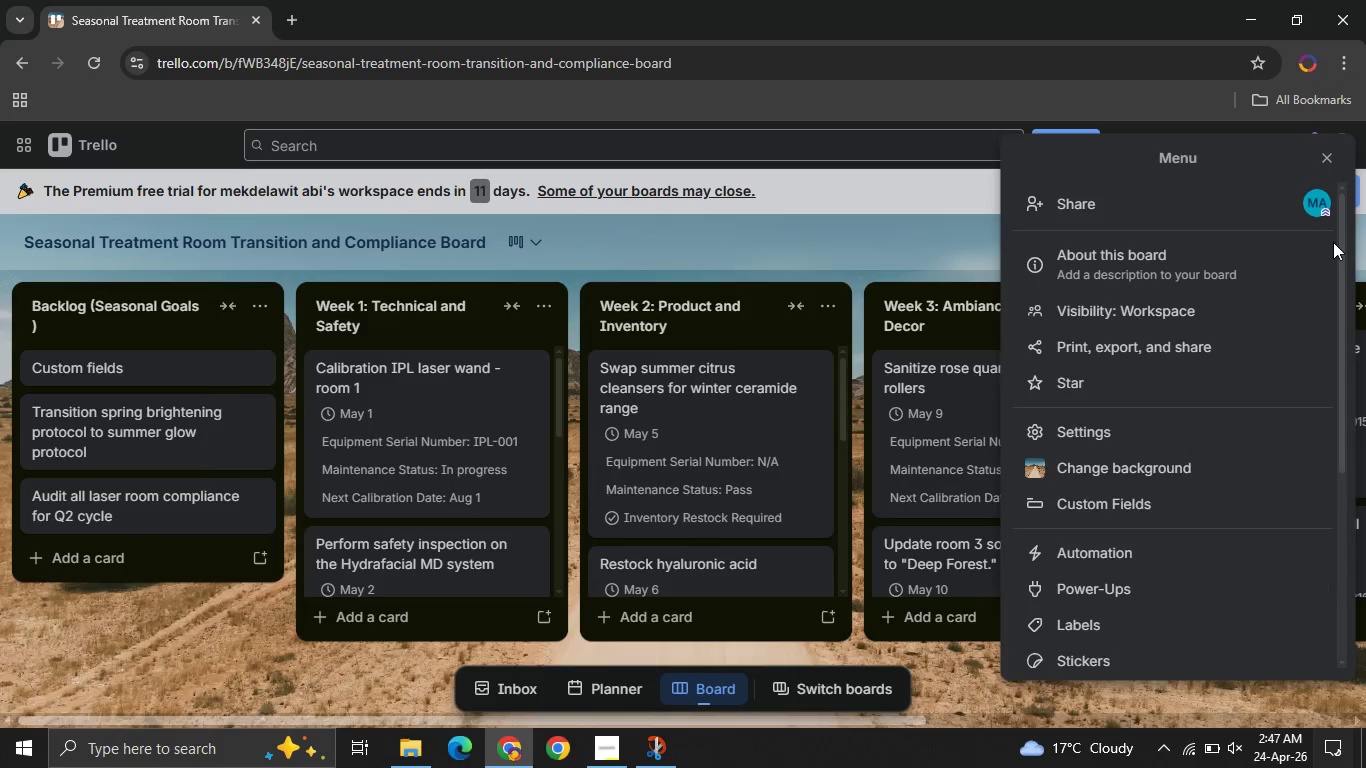 
left_click([1090, 558])
 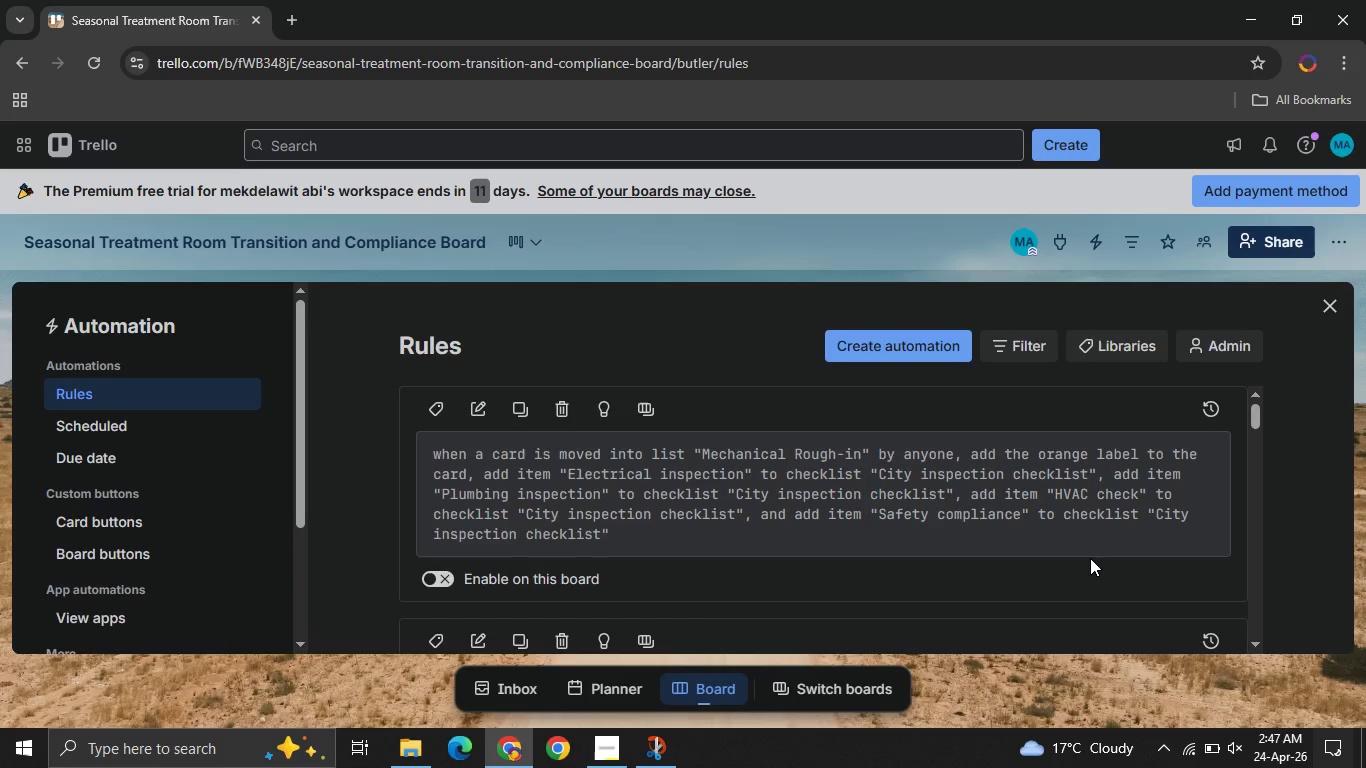 
wait(10.64)
 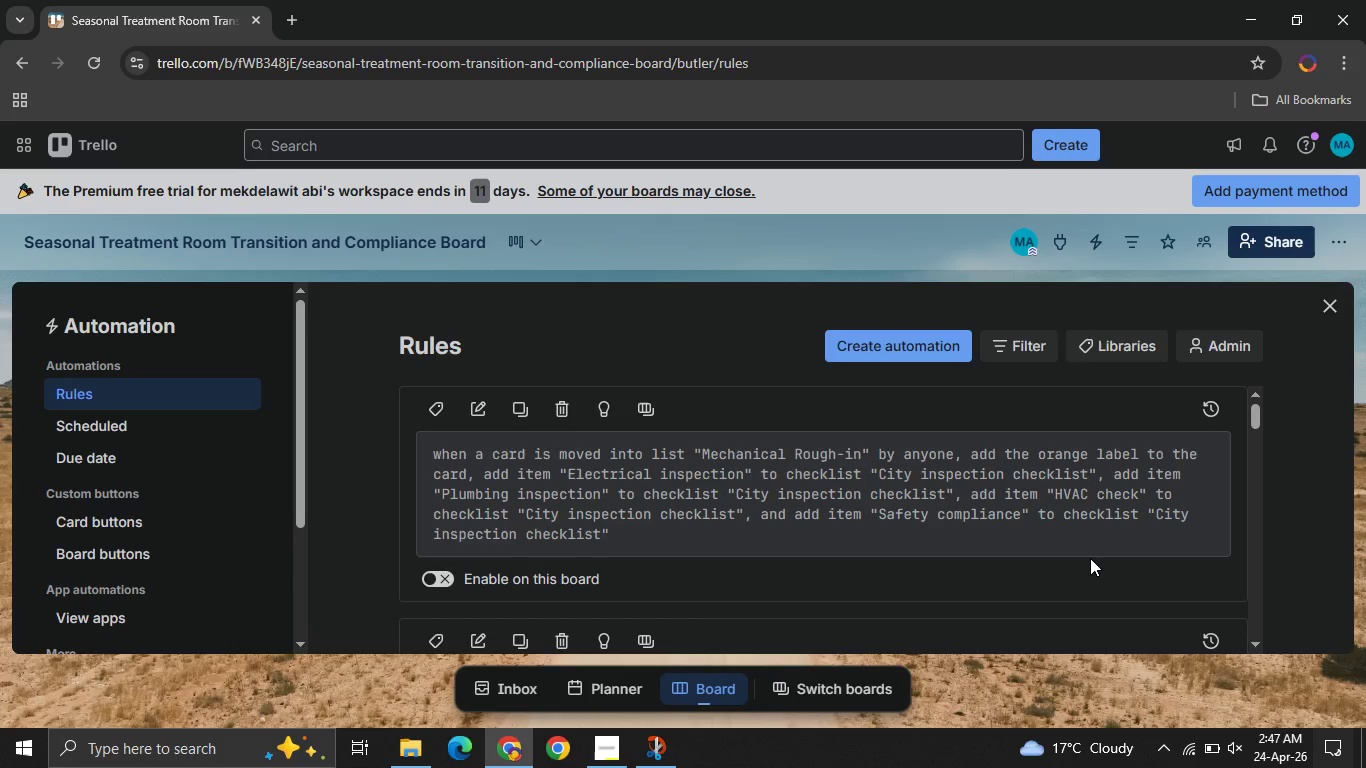 
left_click([920, 345])
 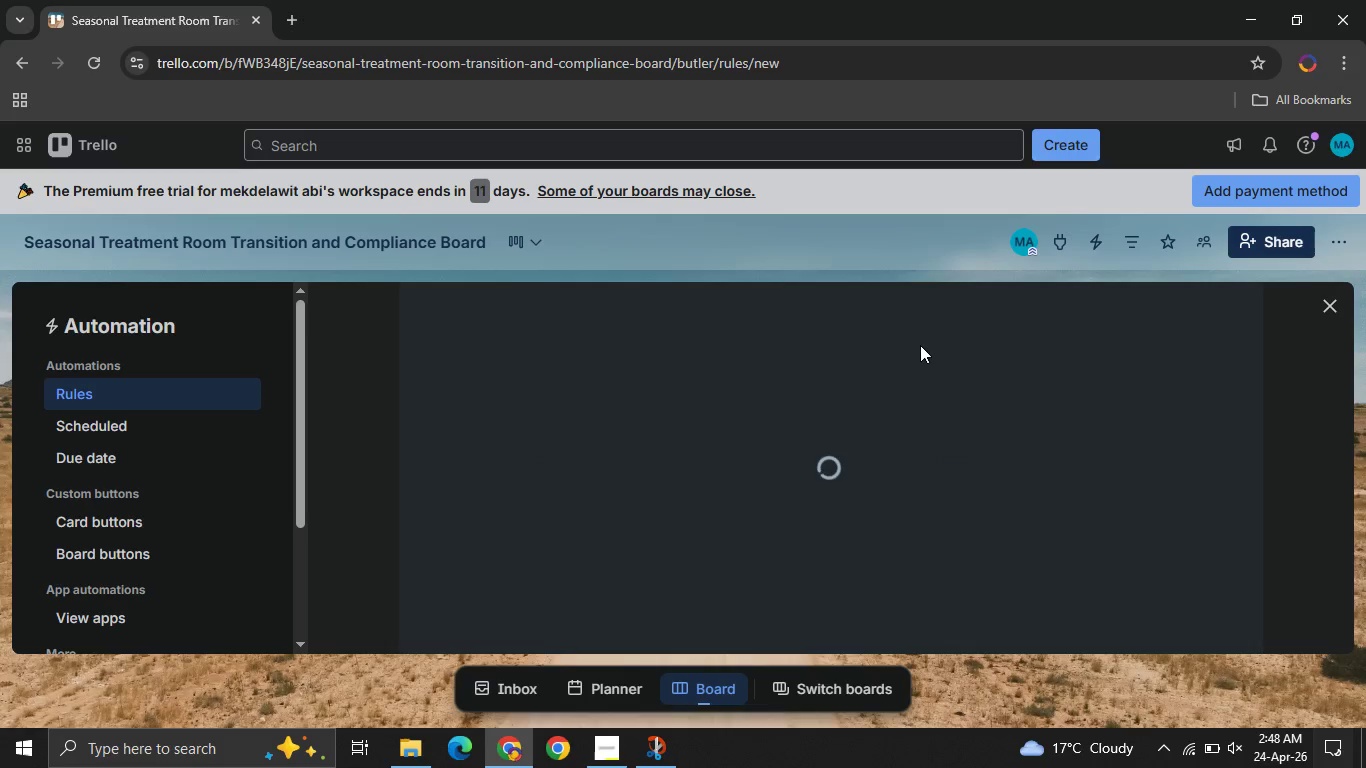 
wait(8.8)
 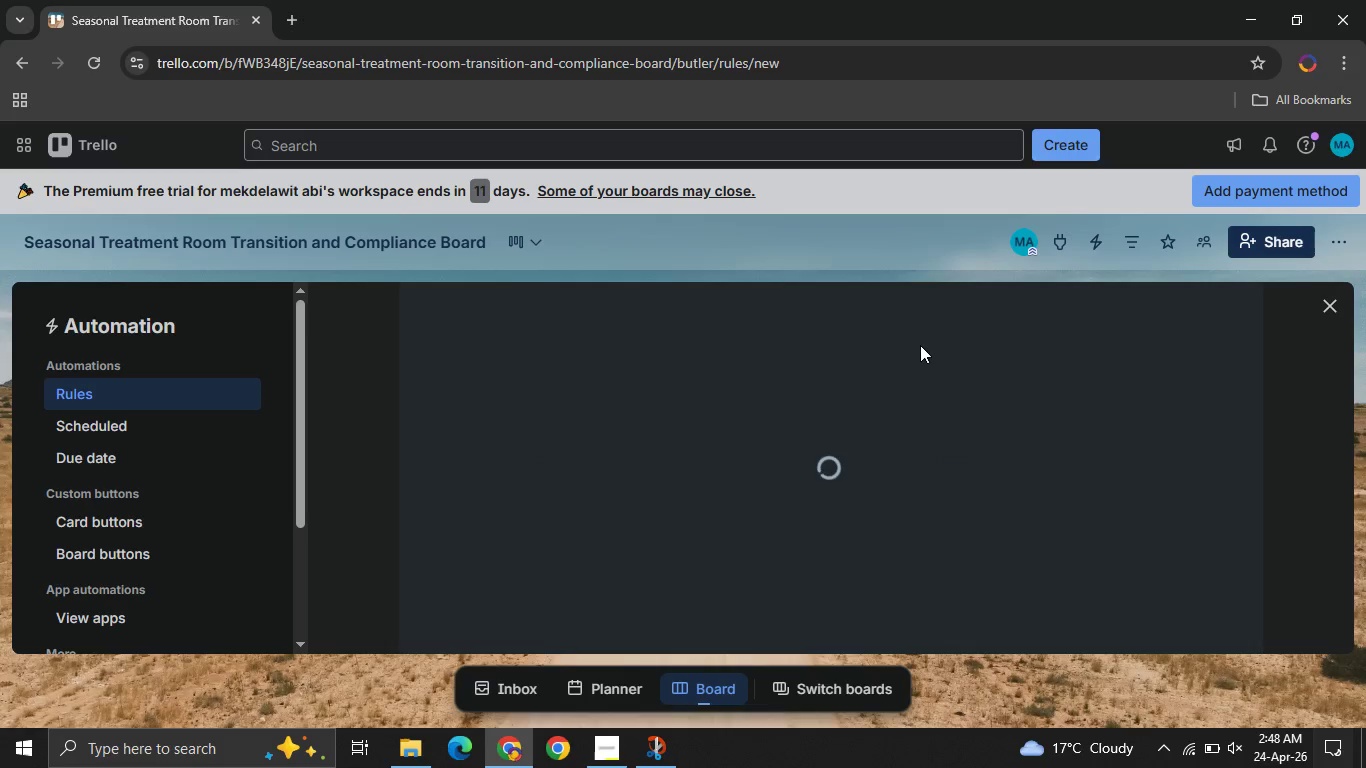 
left_click([731, 593])
 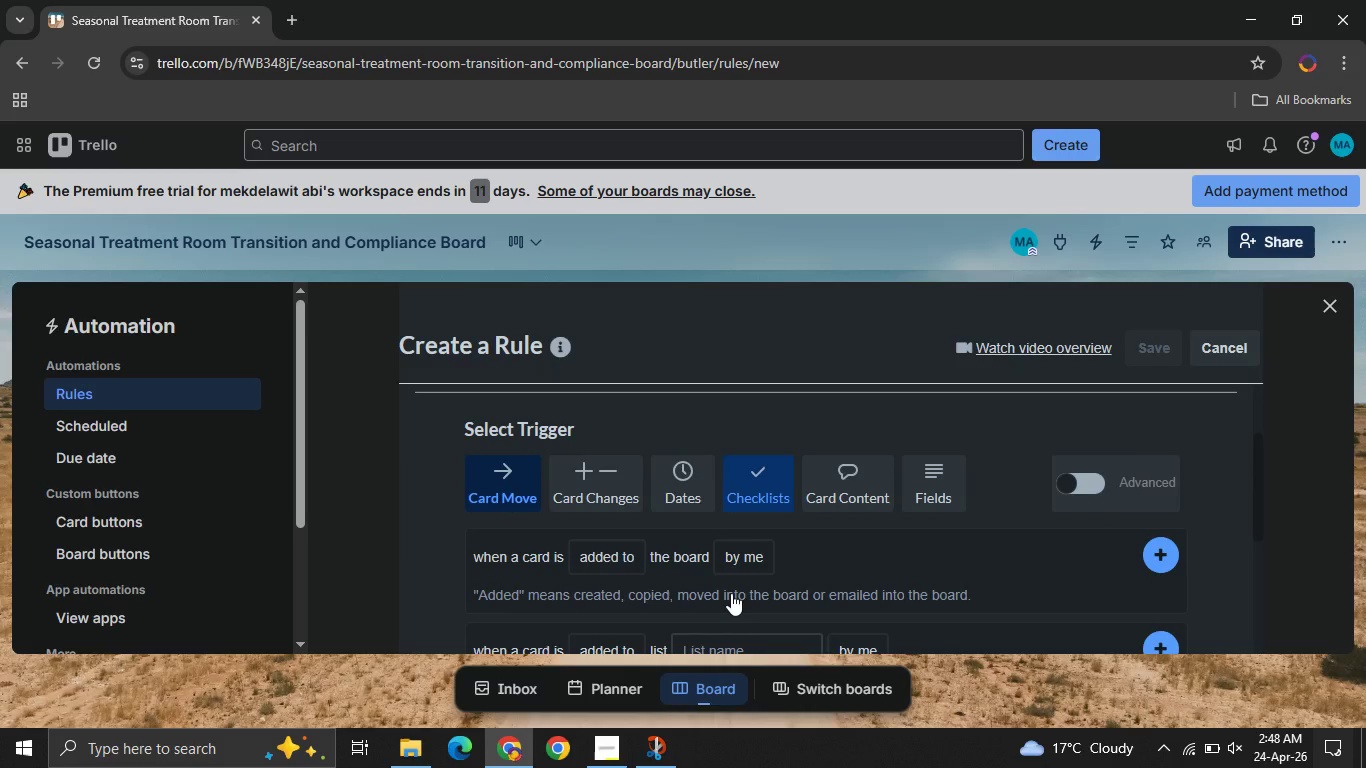 
wait(7.45)
 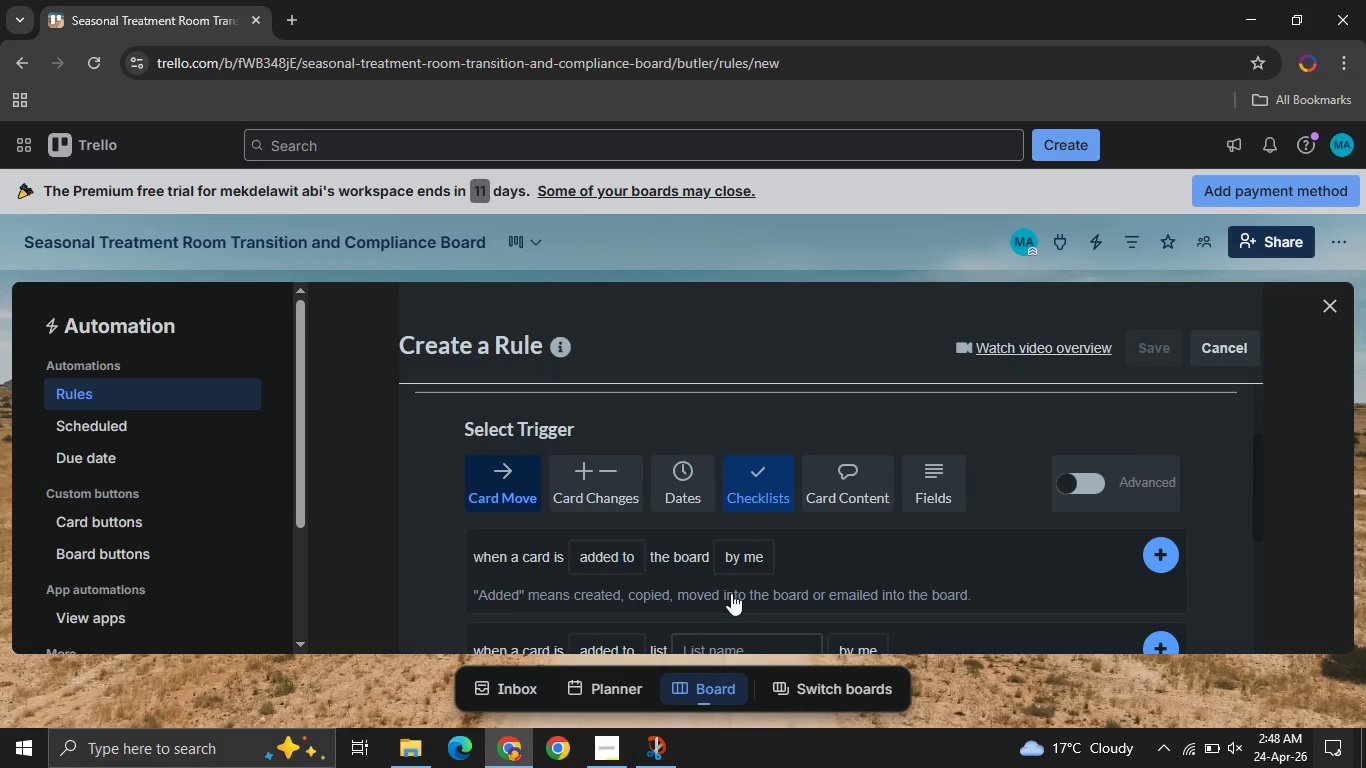 
mouse_move([630, 541])
 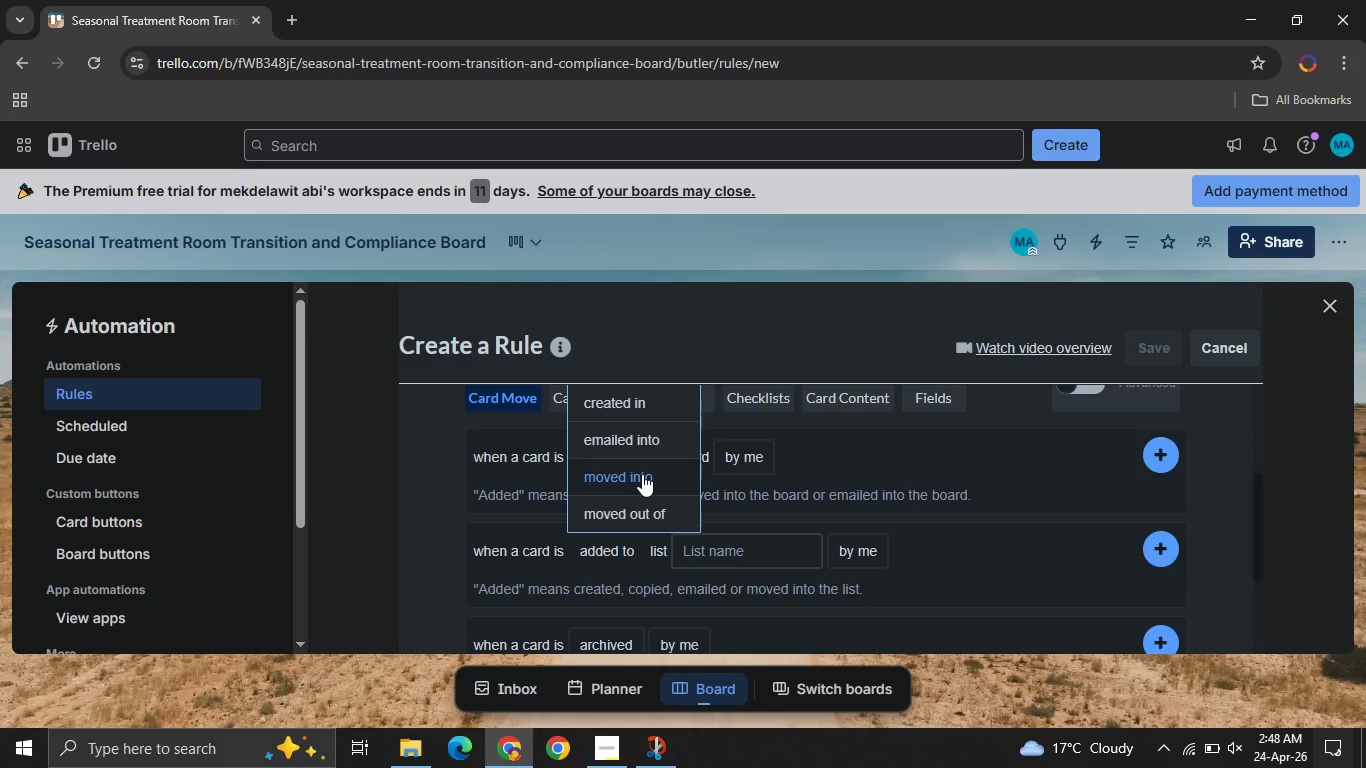 
left_click([642, 474])
 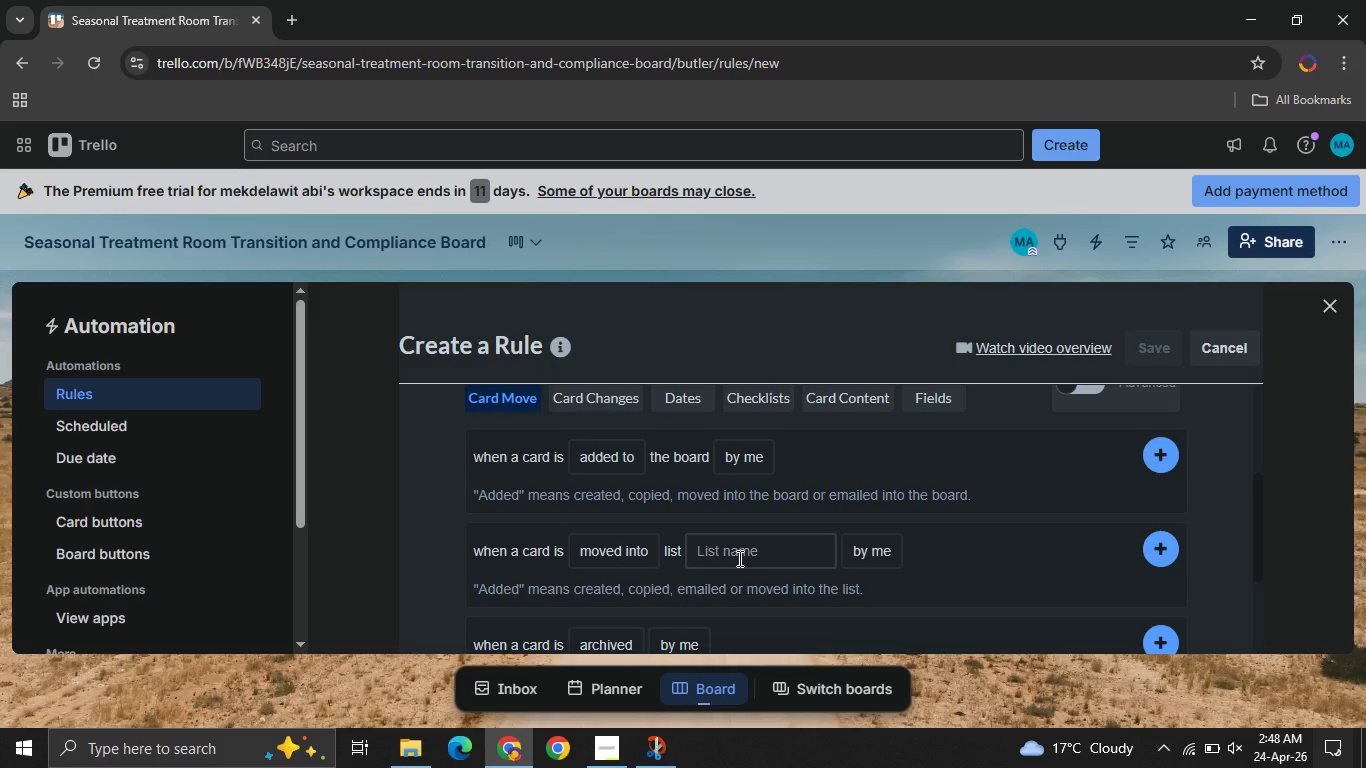 
left_click([738, 558])
 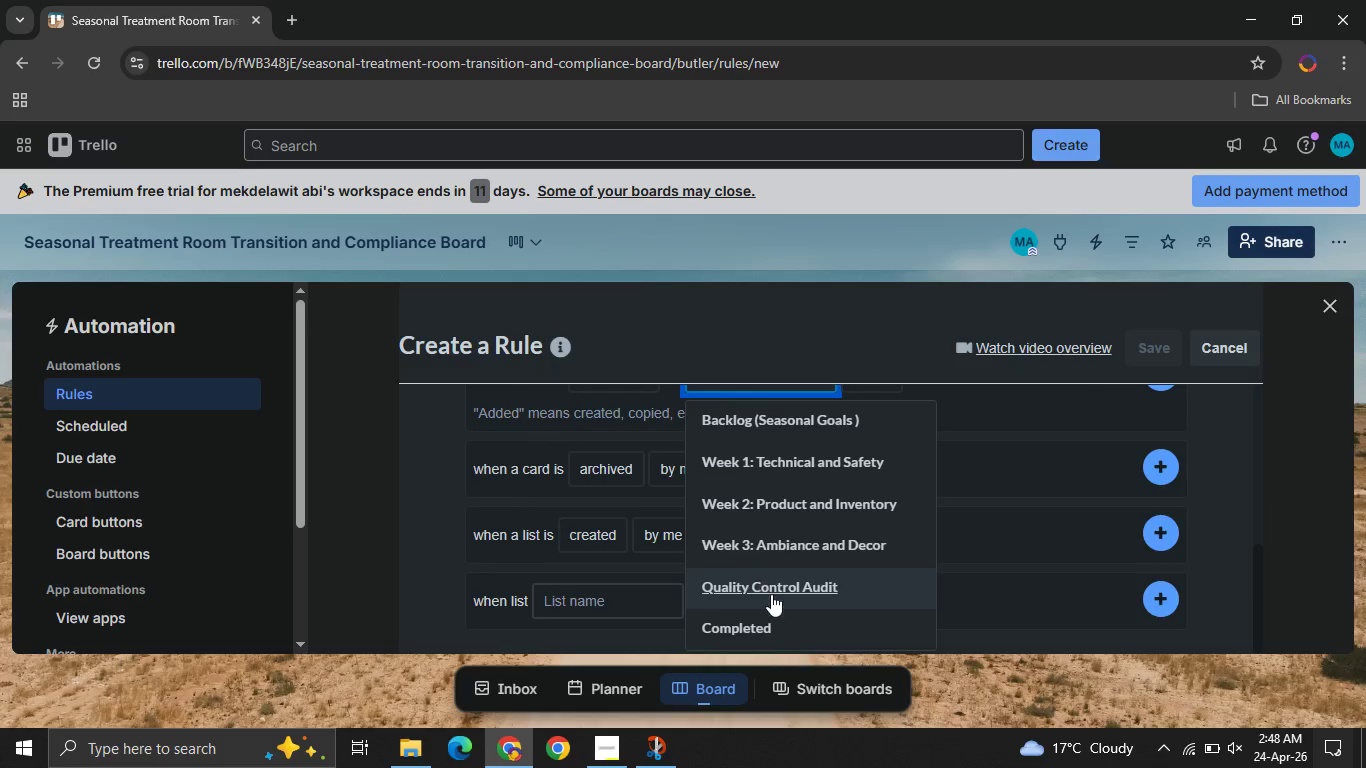 
wait(7.62)
 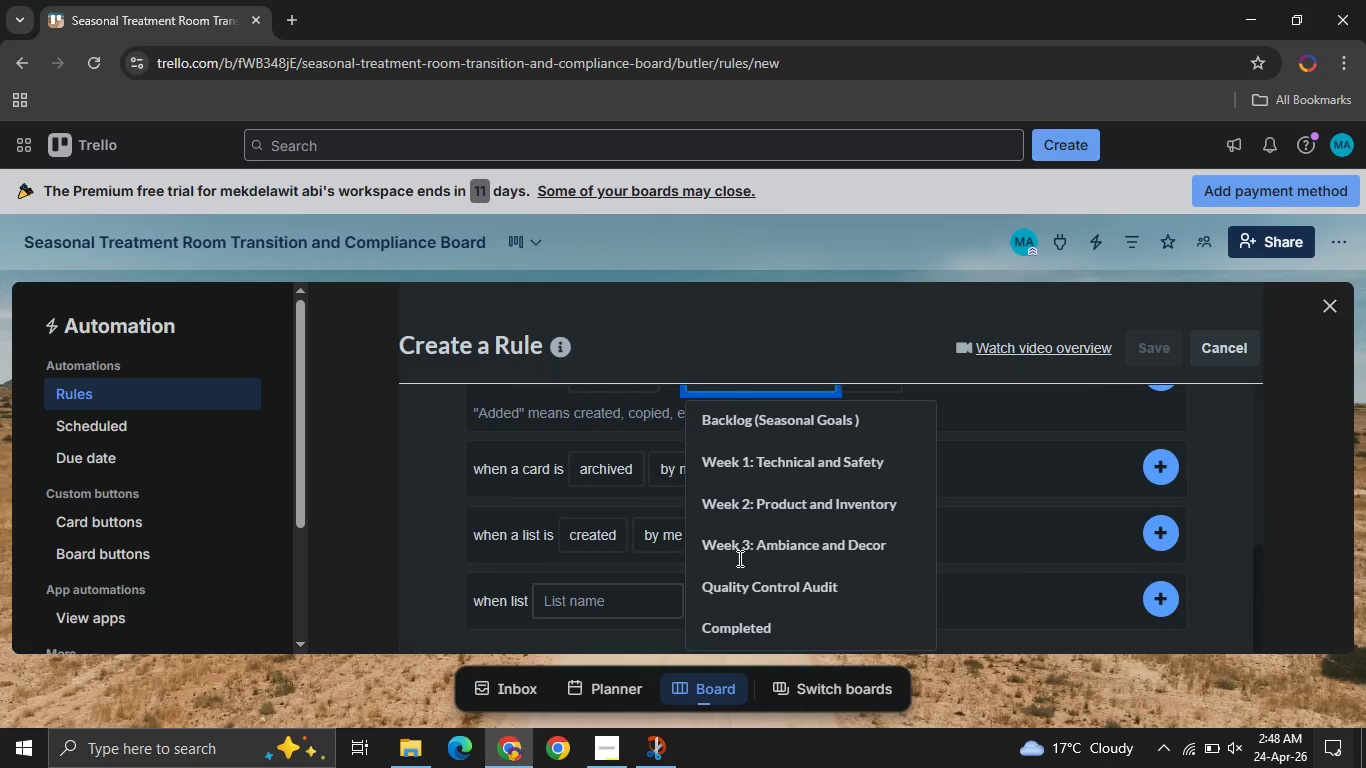 
left_click([771, 594])
 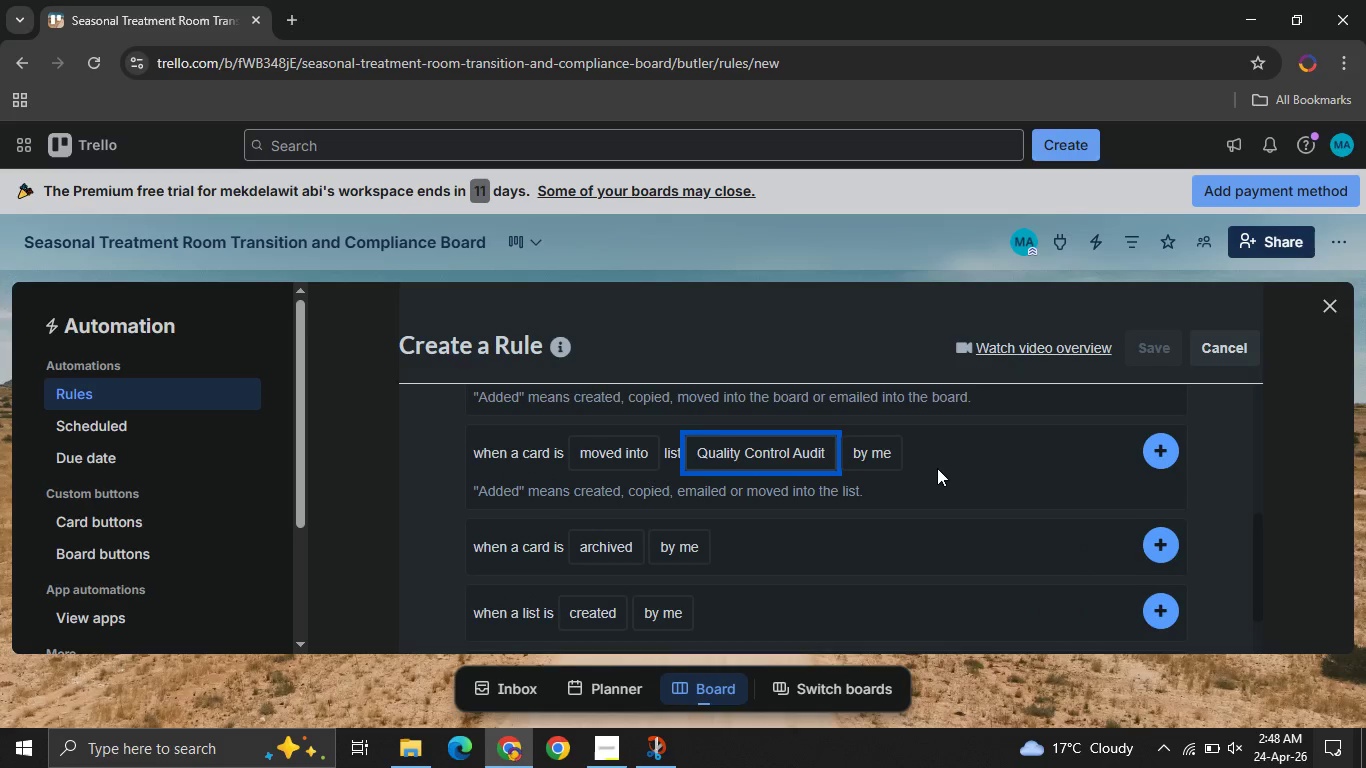 
left_click([875, 462])
 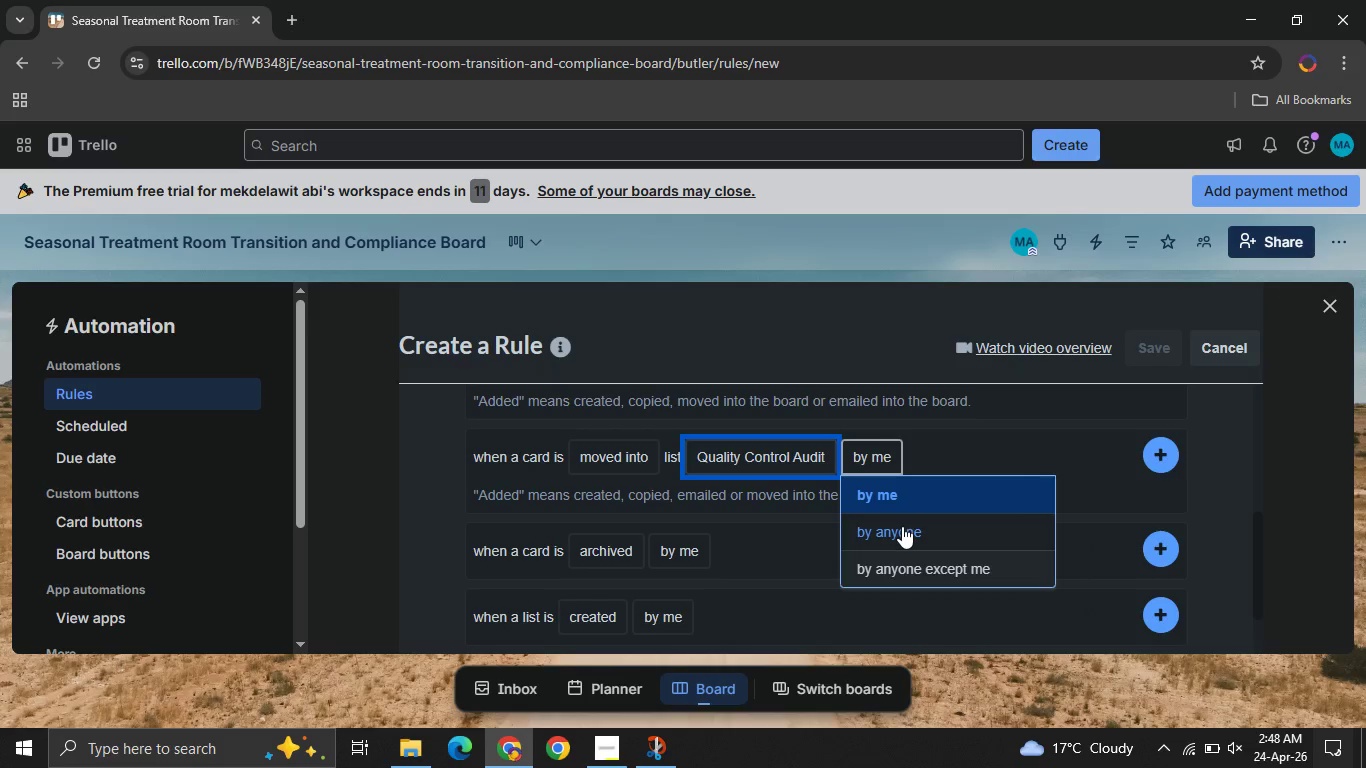 
left_click([902, 526])
 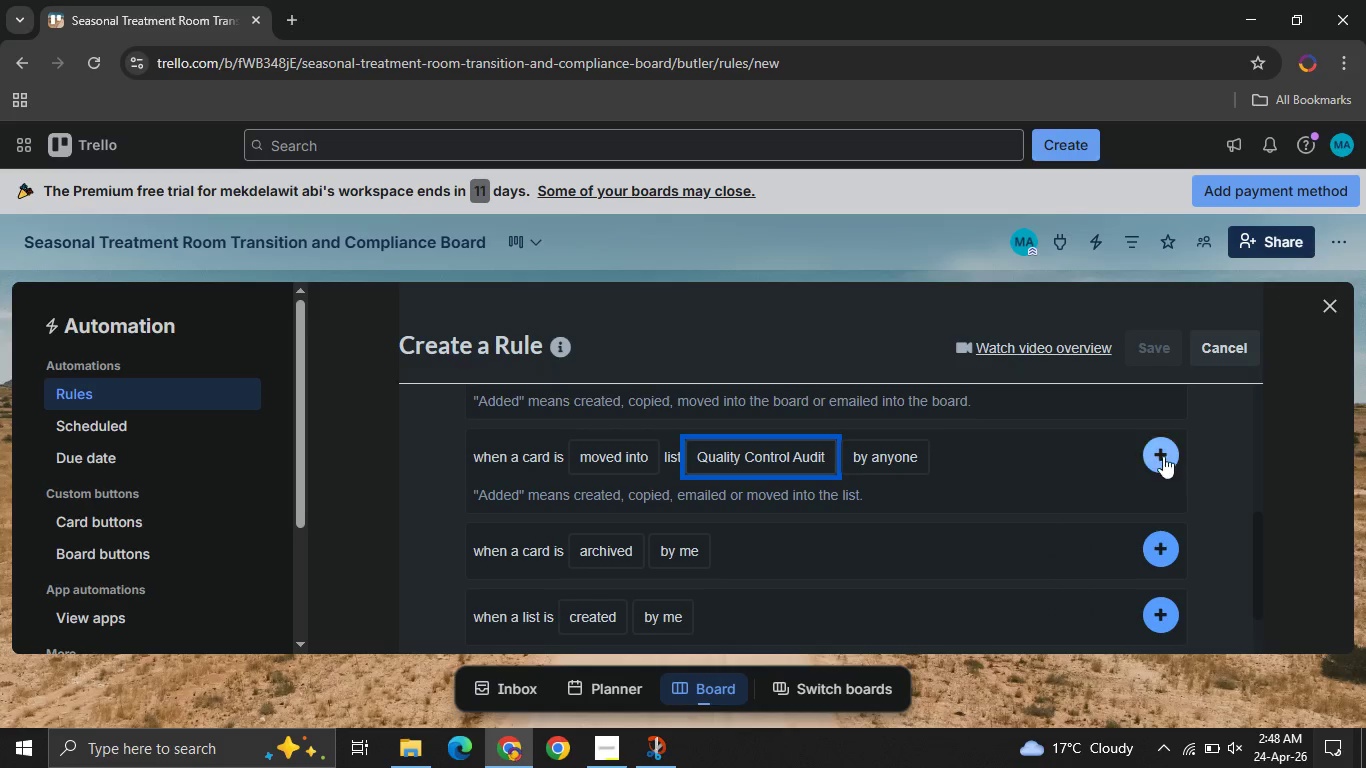 
left_click([1163, 456])
 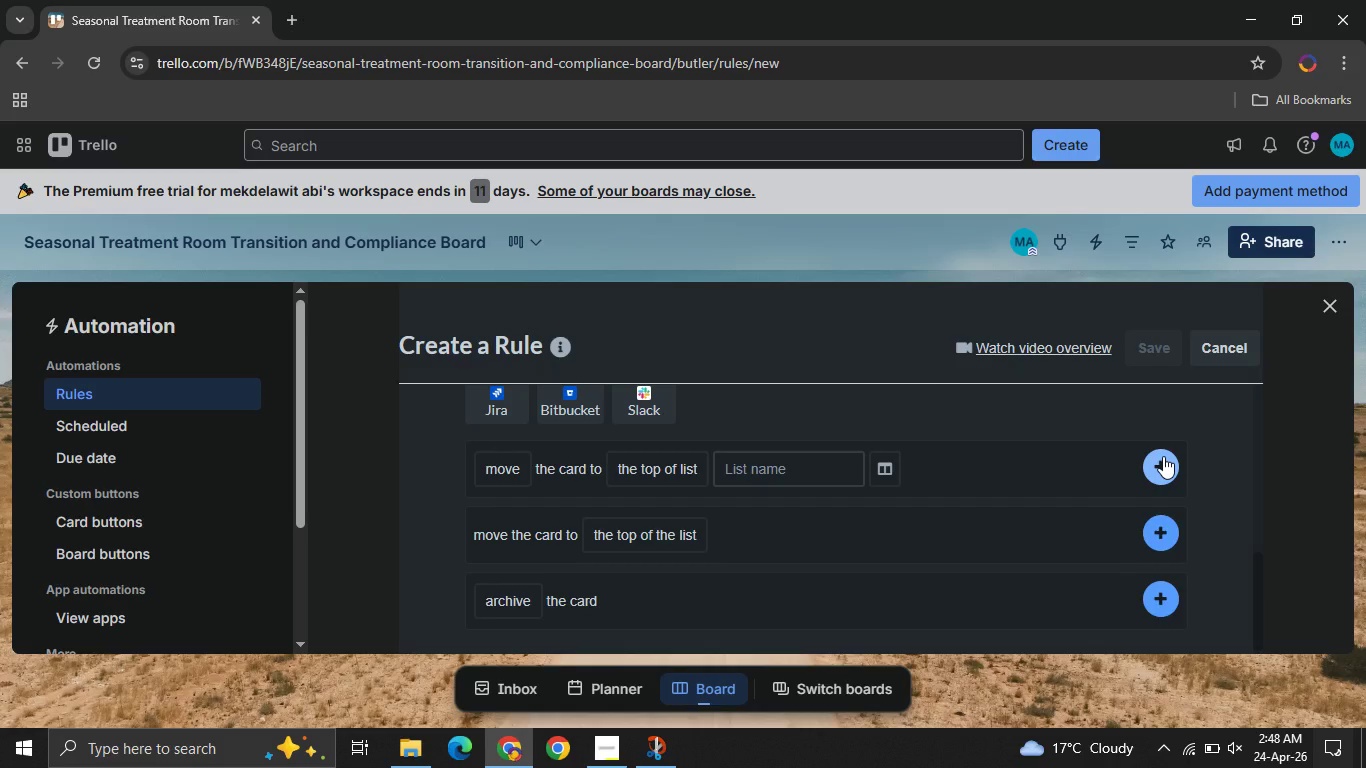 
wait(14.47)
 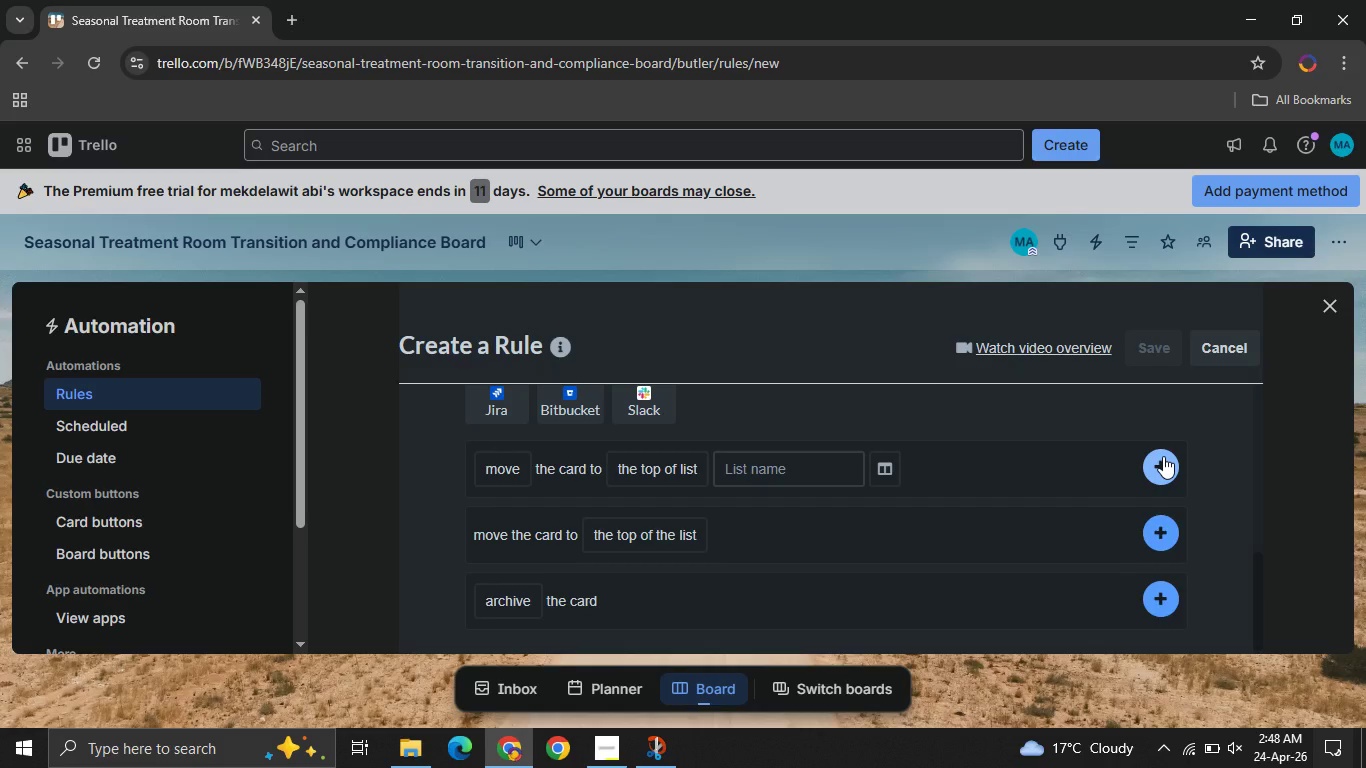 
mouse_move([684, 464])
 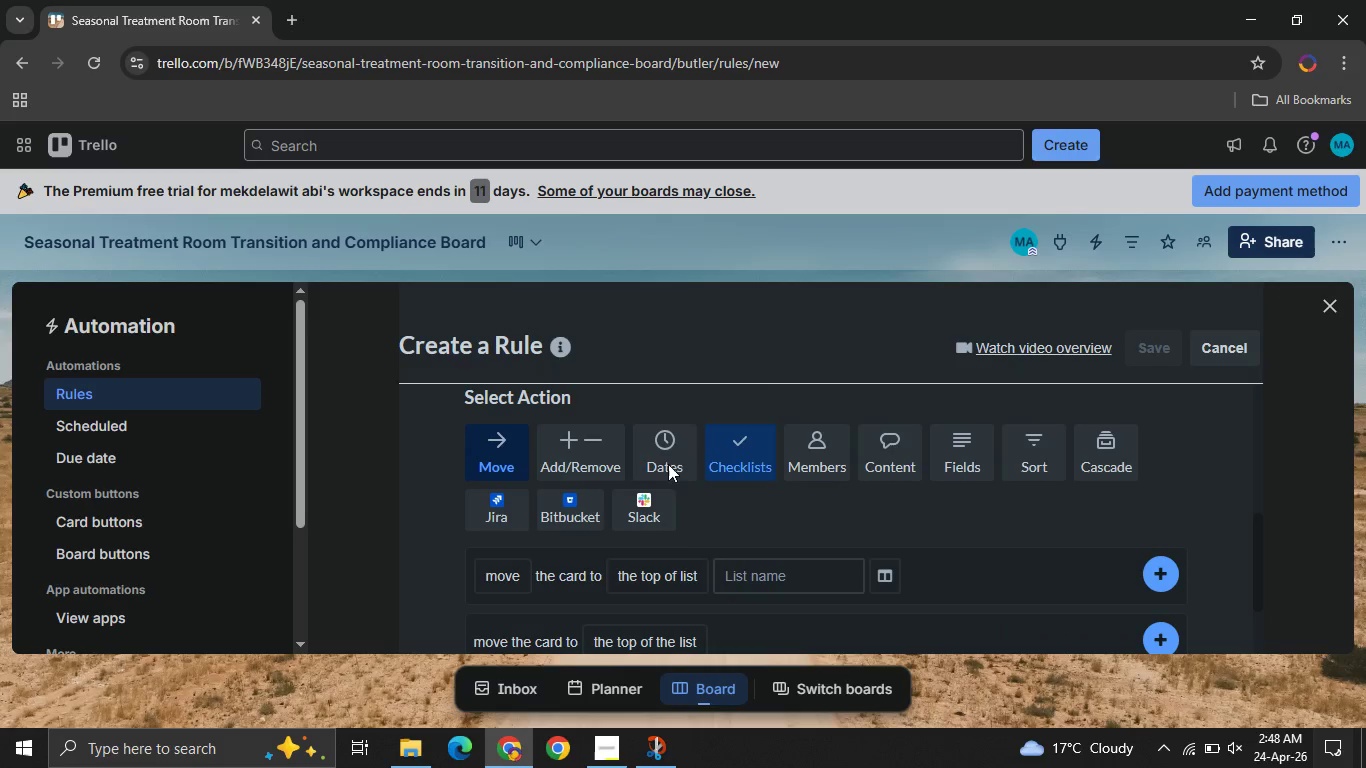 
left_click([589, 437])
 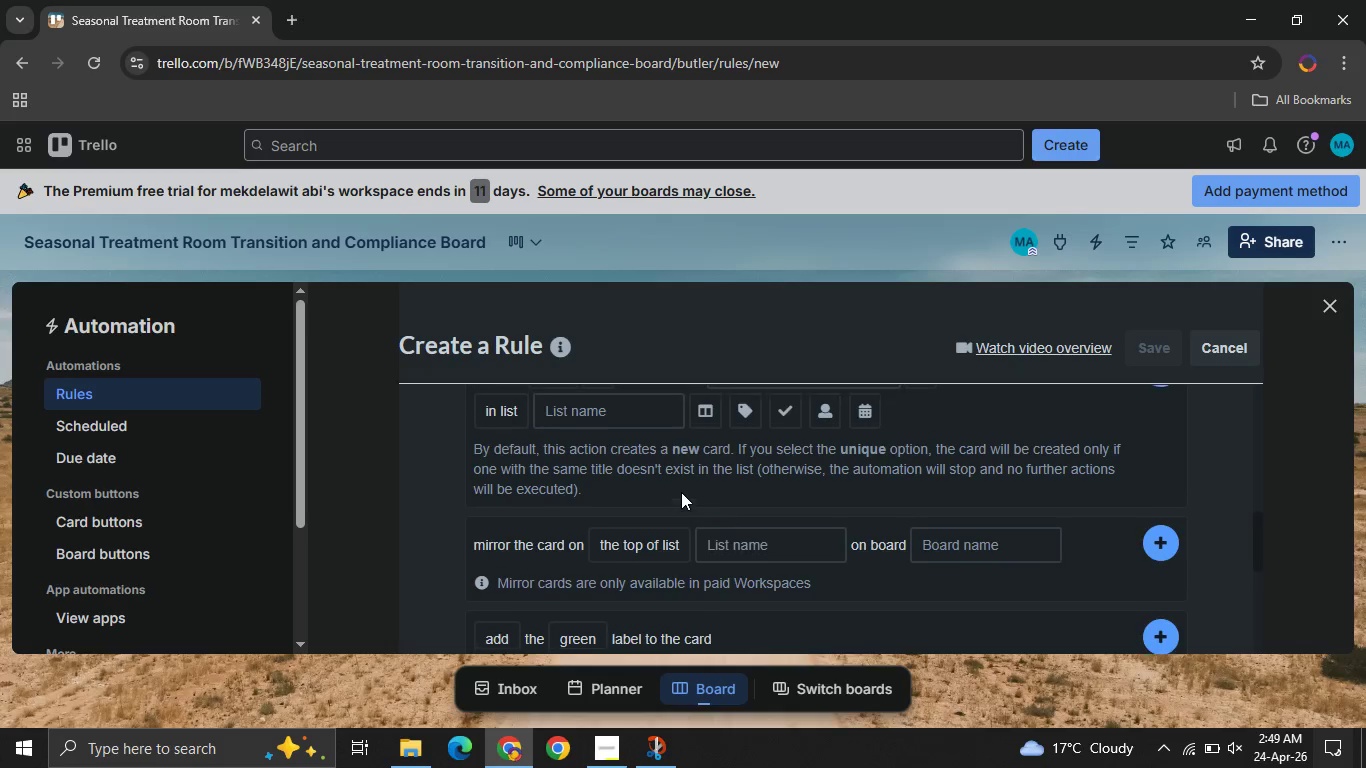 
wait(7.66)
 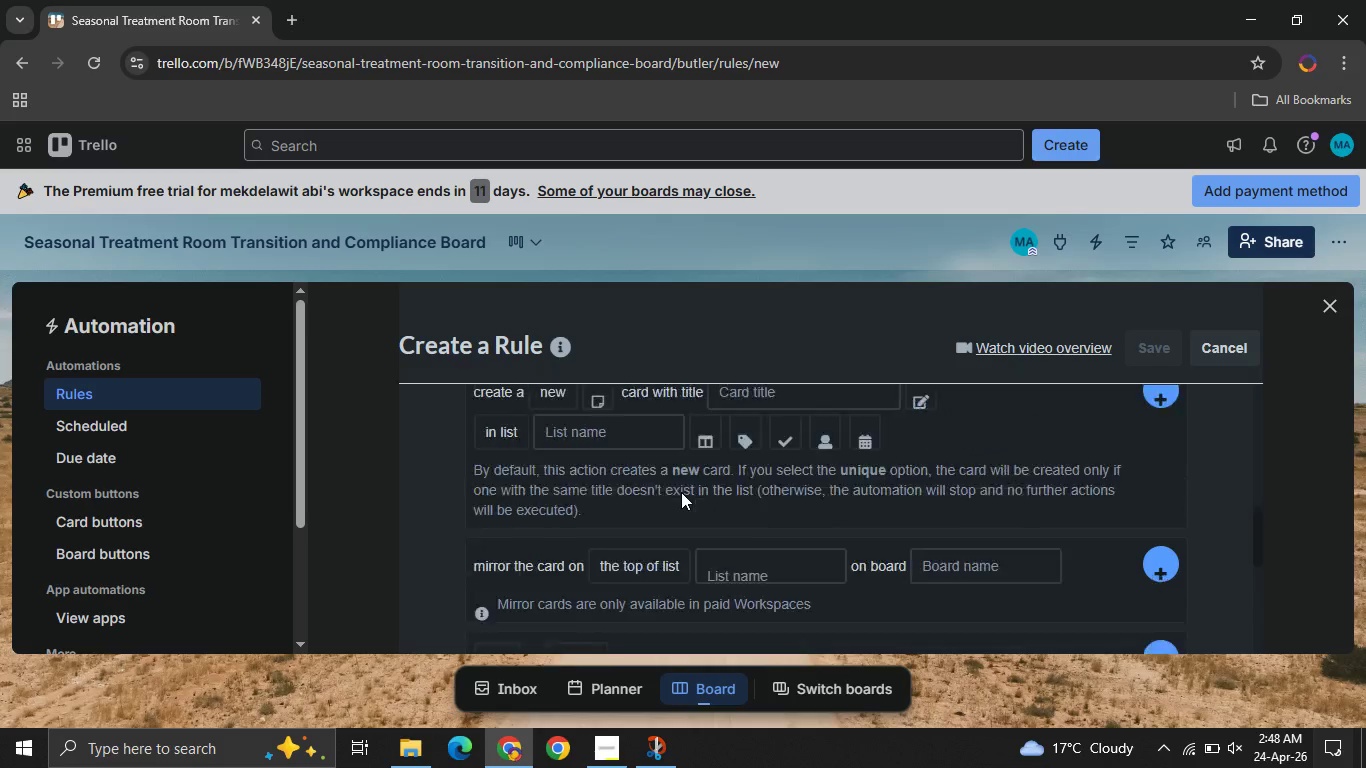 
left_click([738, 447])
 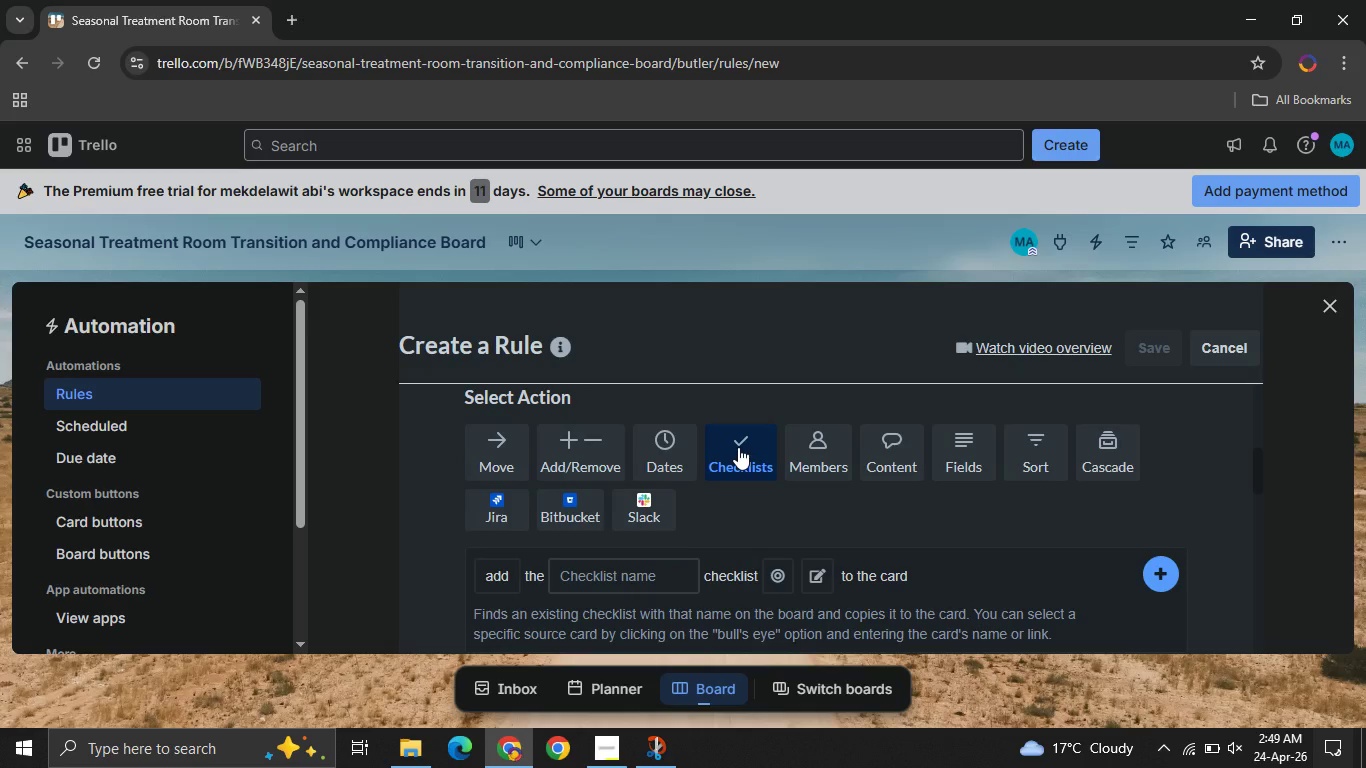 
wait(10.72)
 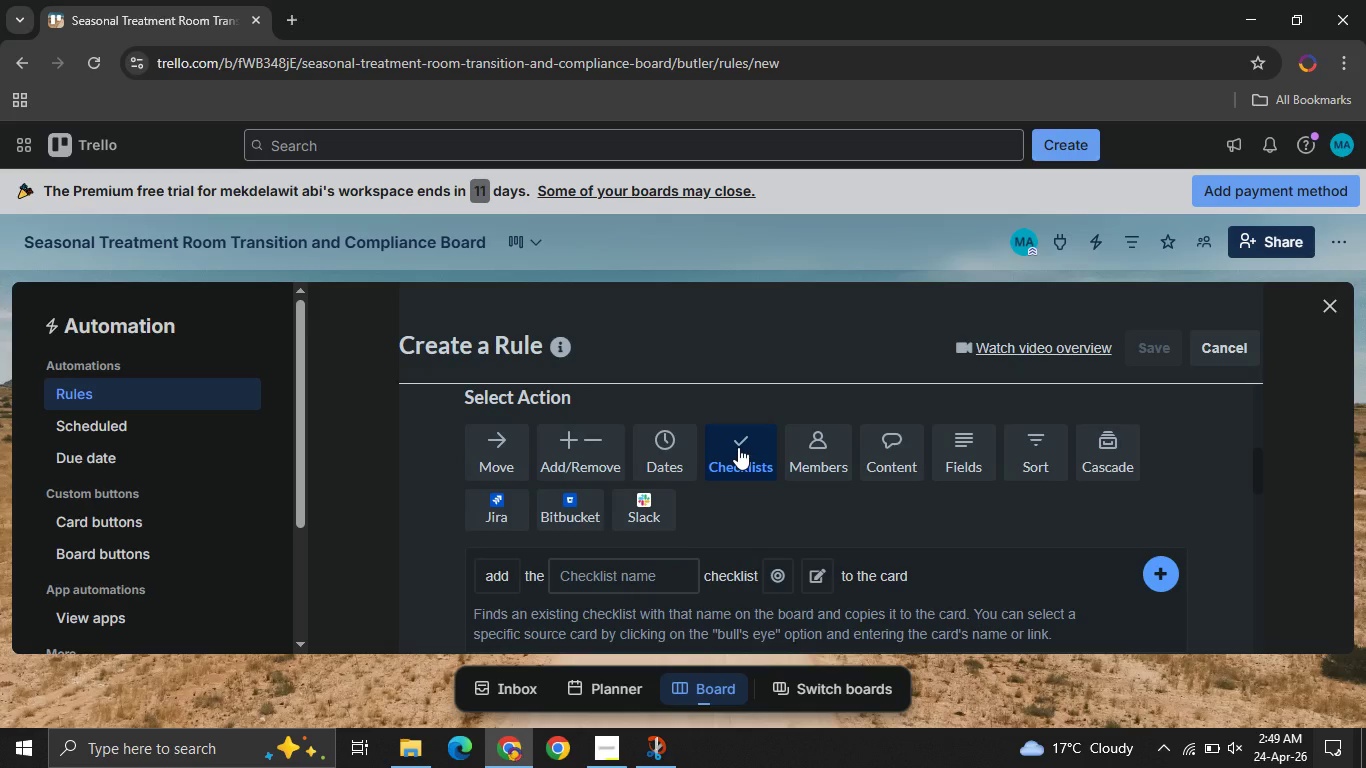 
mouse_move([716, 489])
 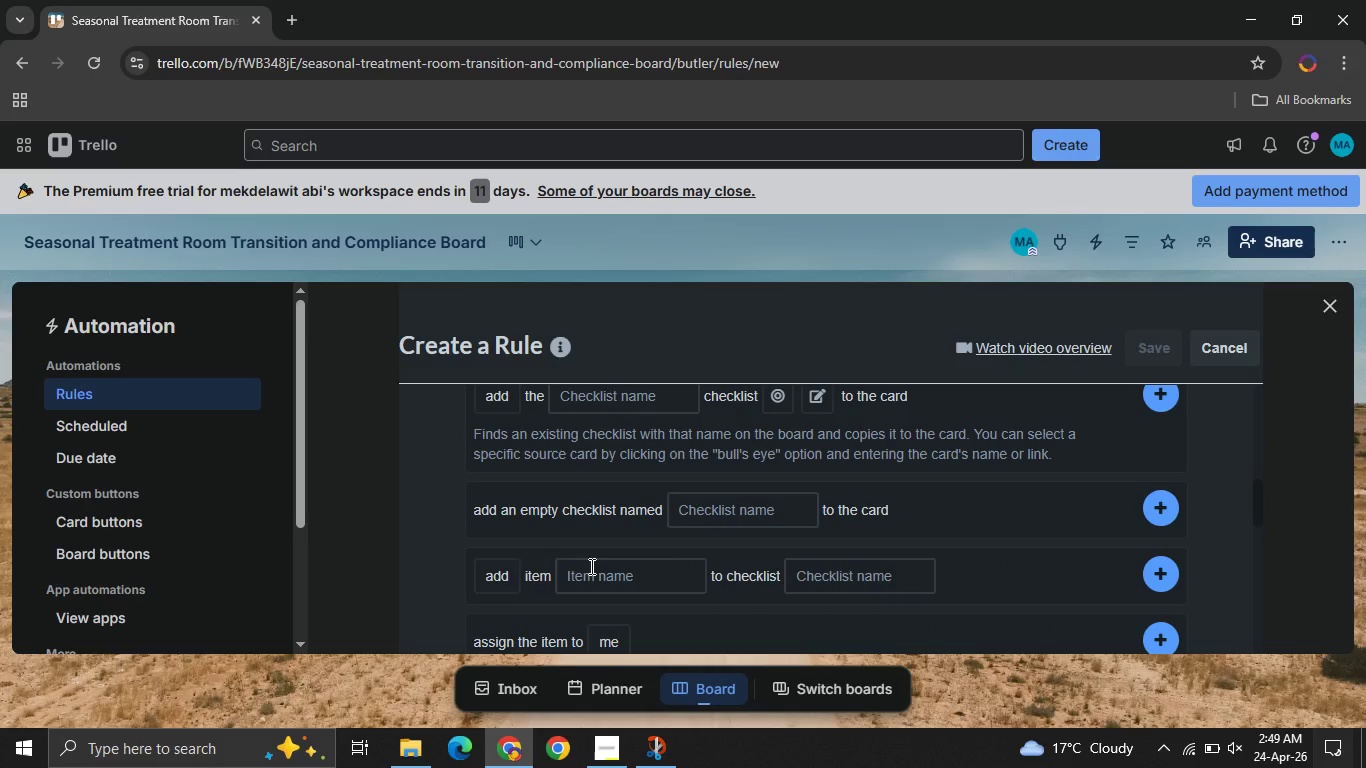 
mouse_move([602, 529])
 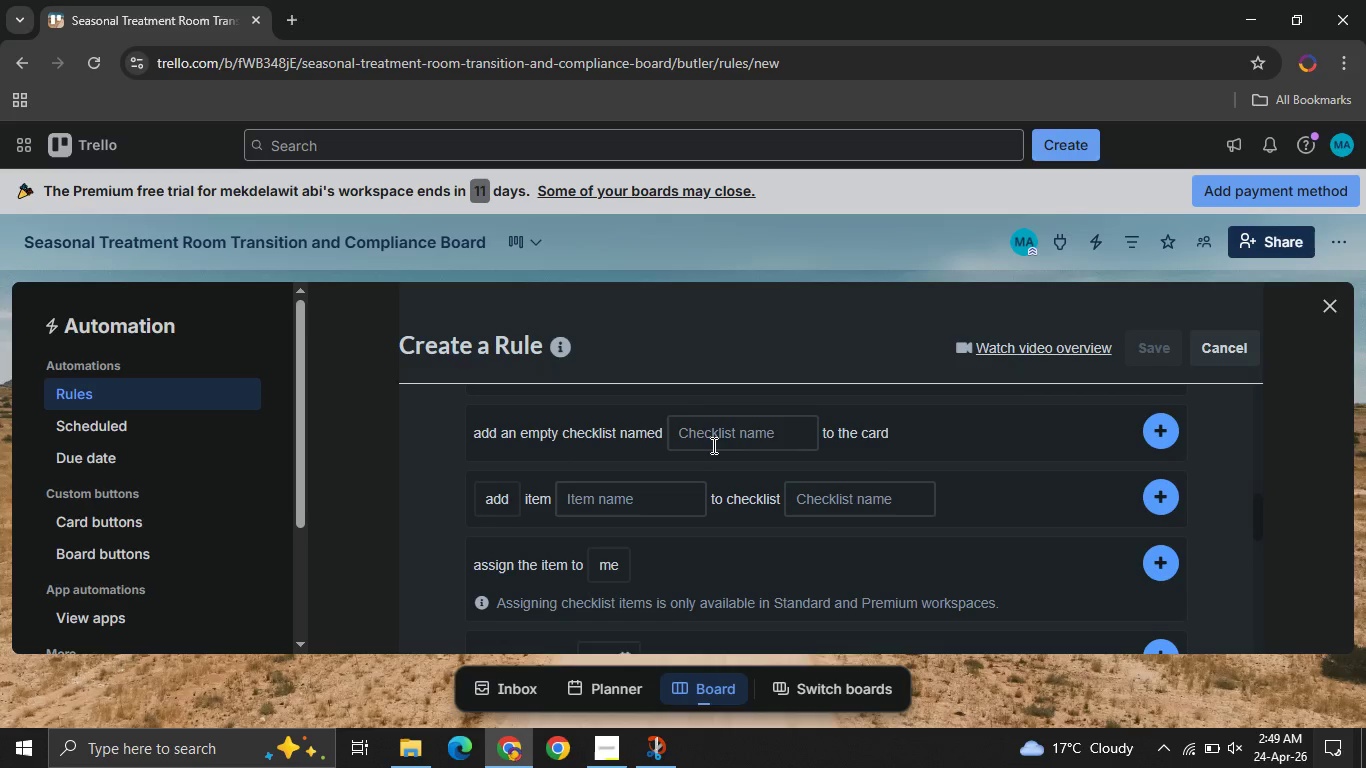 
left_click([700, 436])
 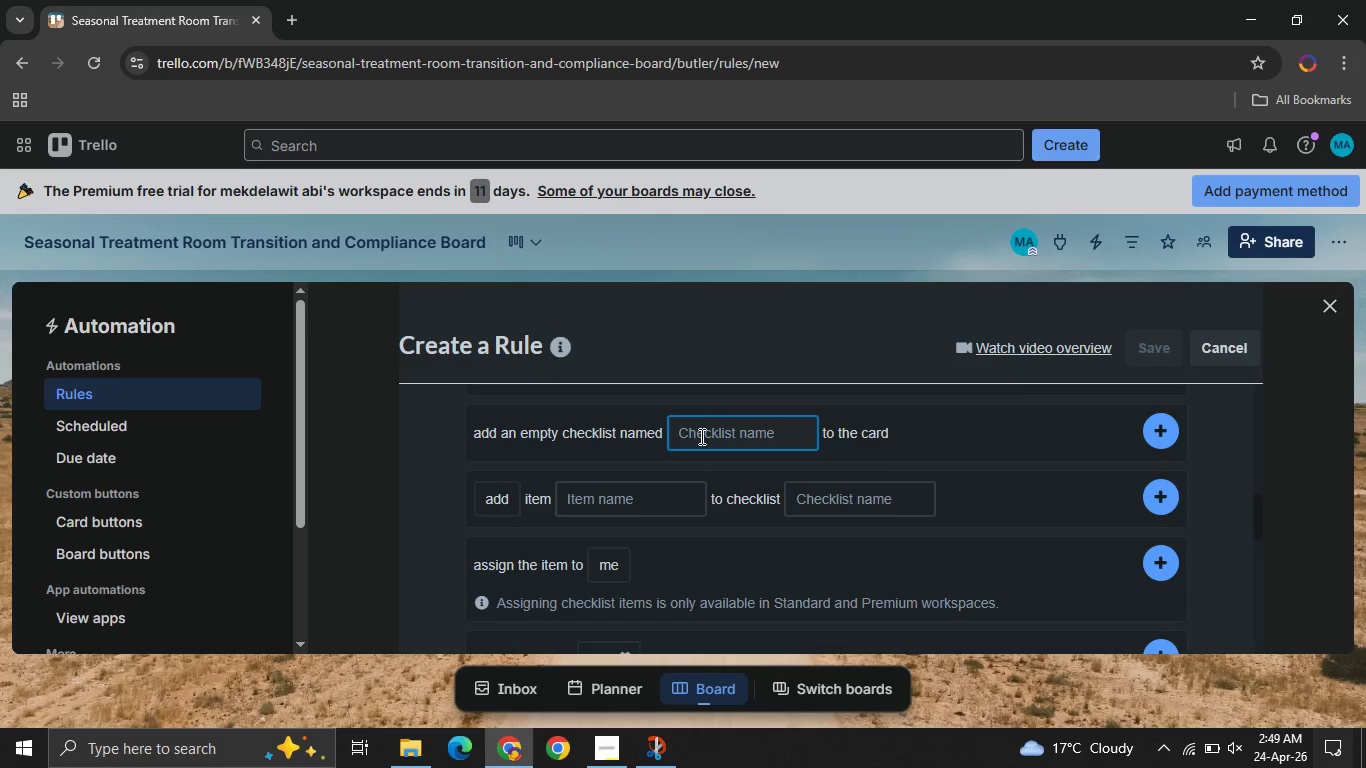 
type(Final safety checklist )
 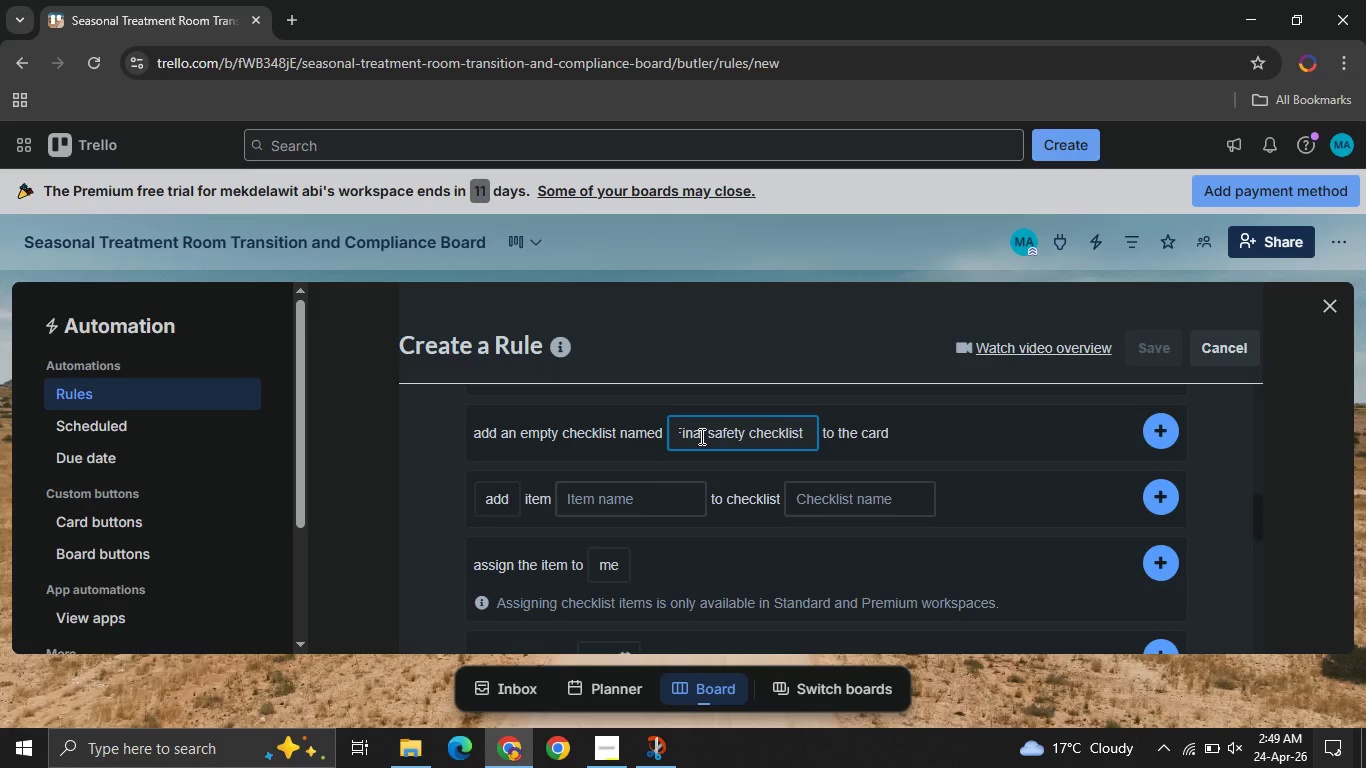 
key(Backspace)
 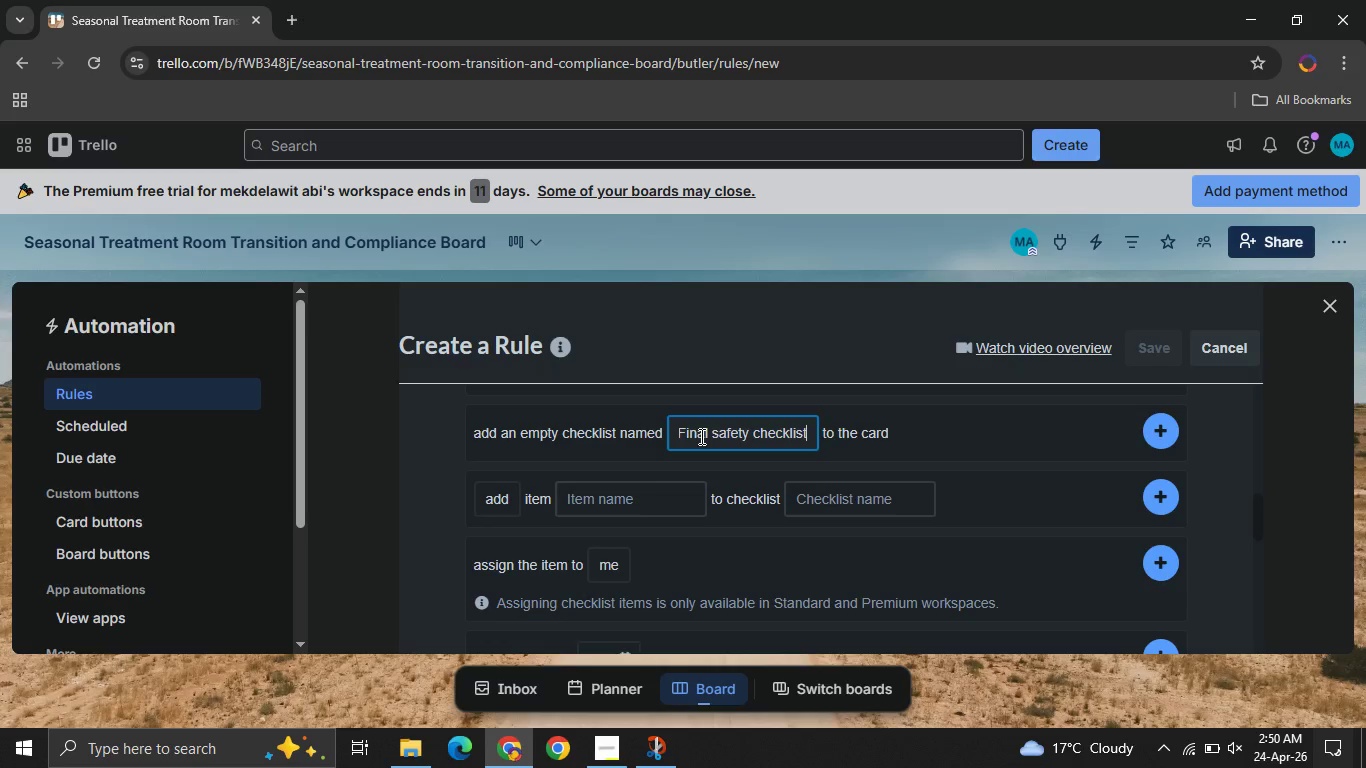 
wait(26.14)
 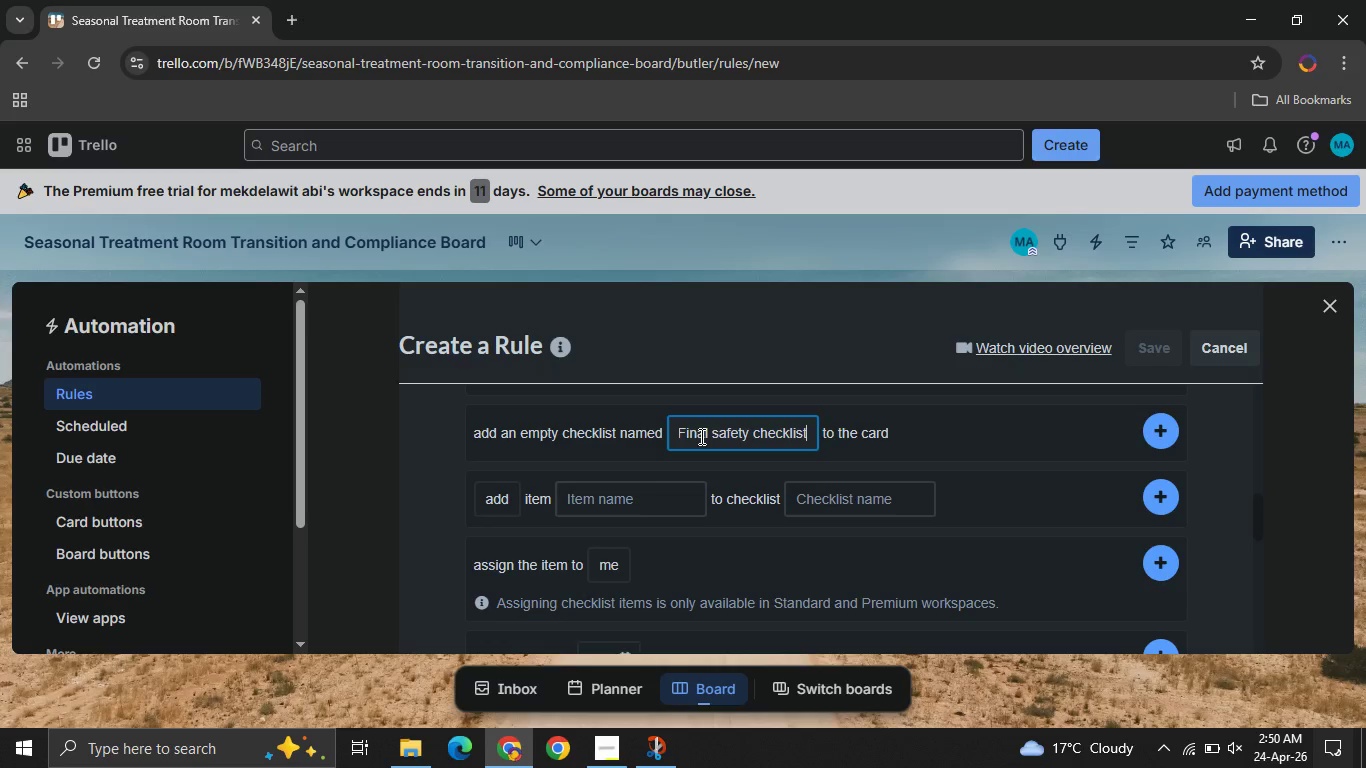 
left_click([756, 435])
 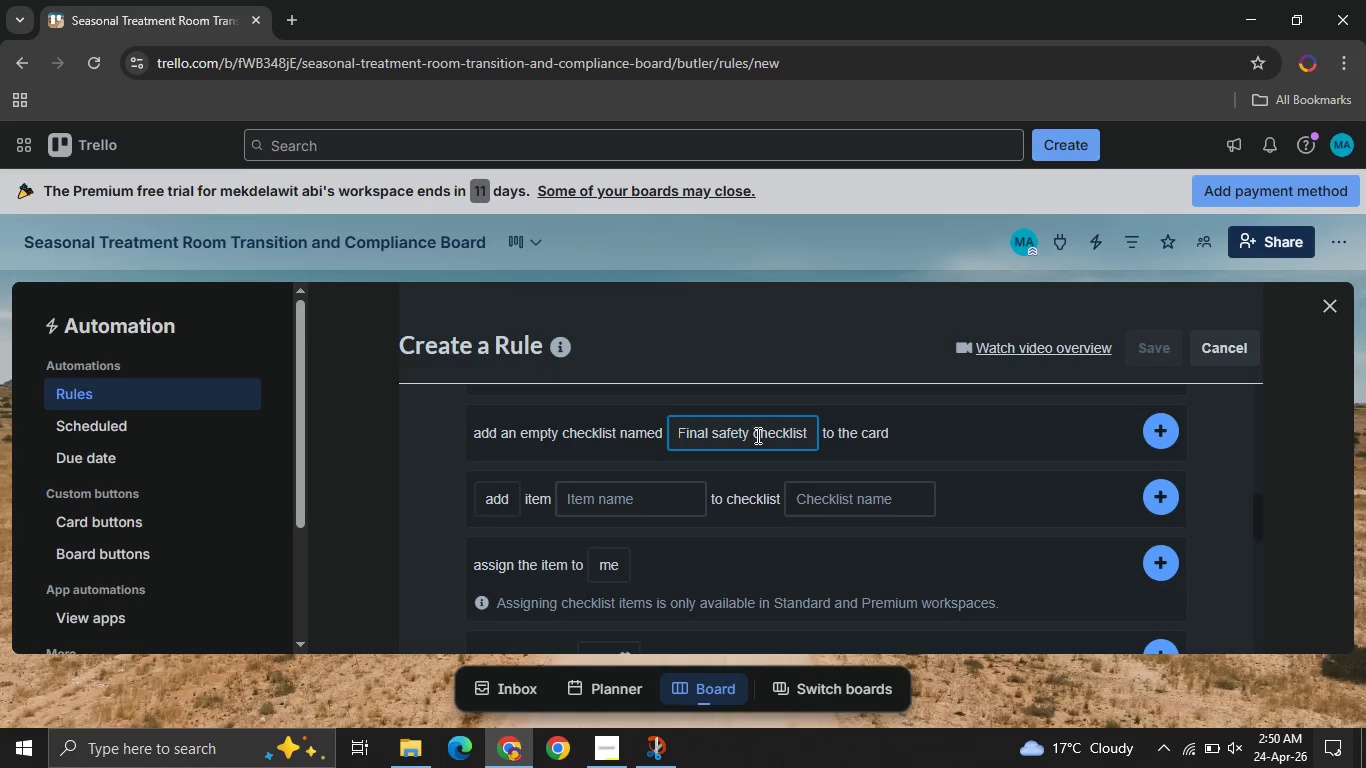 
hold_key(key=ControlLeft, duration=0.33)
 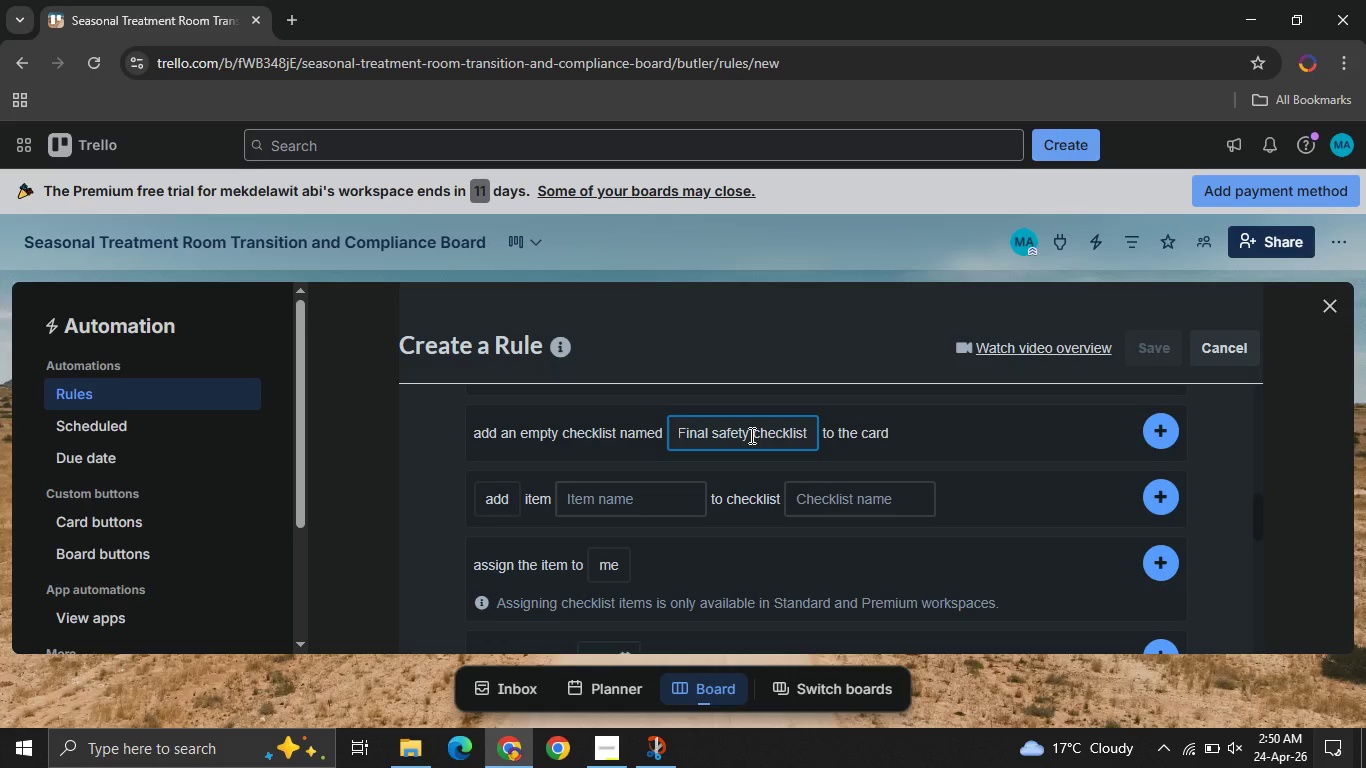 
key(Control+ControlLeft)
 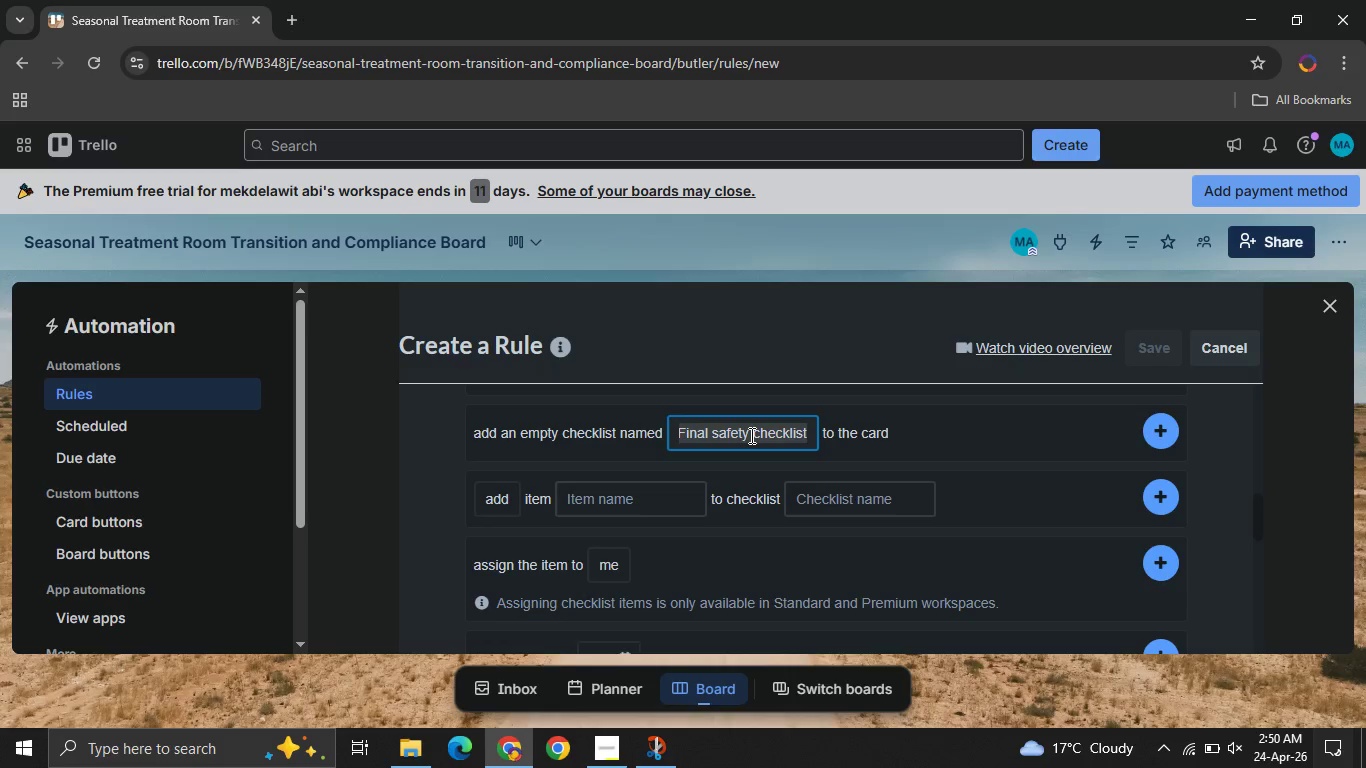 
key(Control+A)
 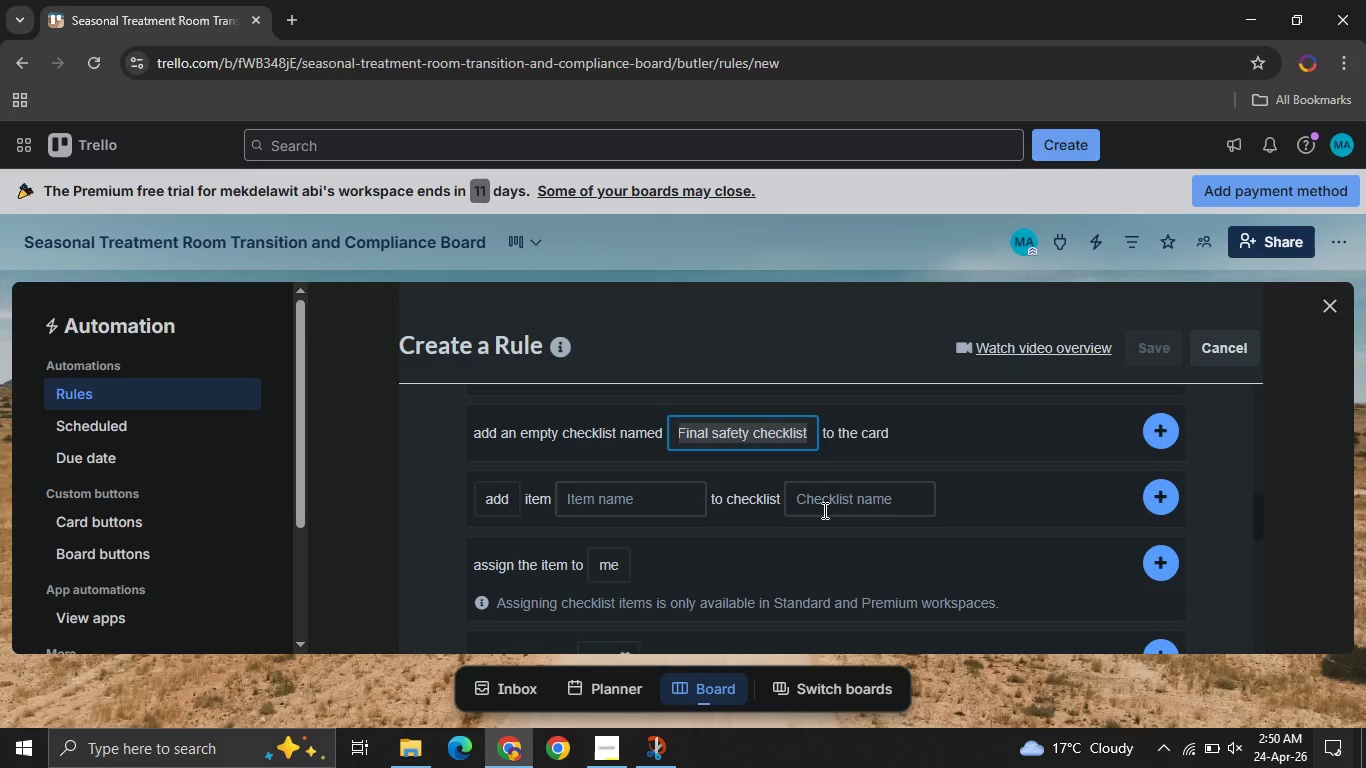 
left_click([823, 510])
 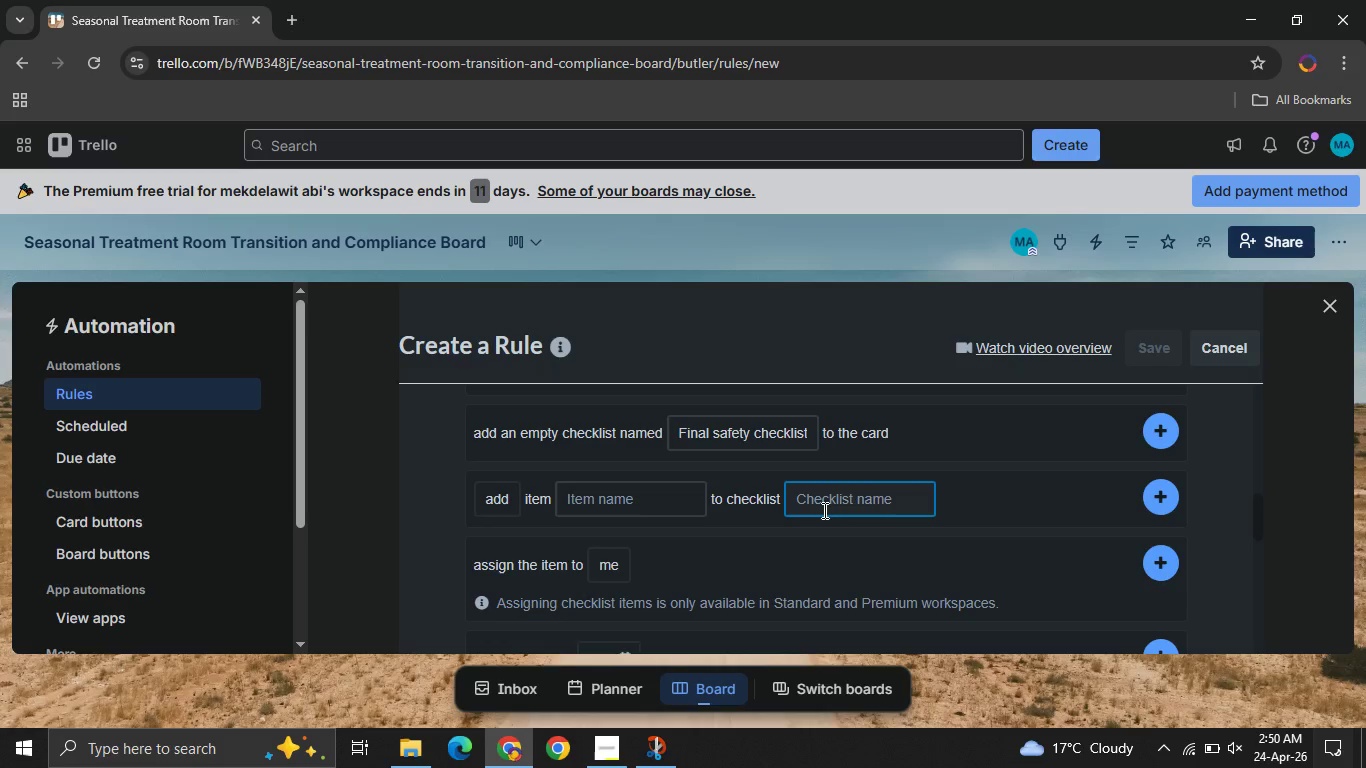 
key(Control+ControlLeft)
 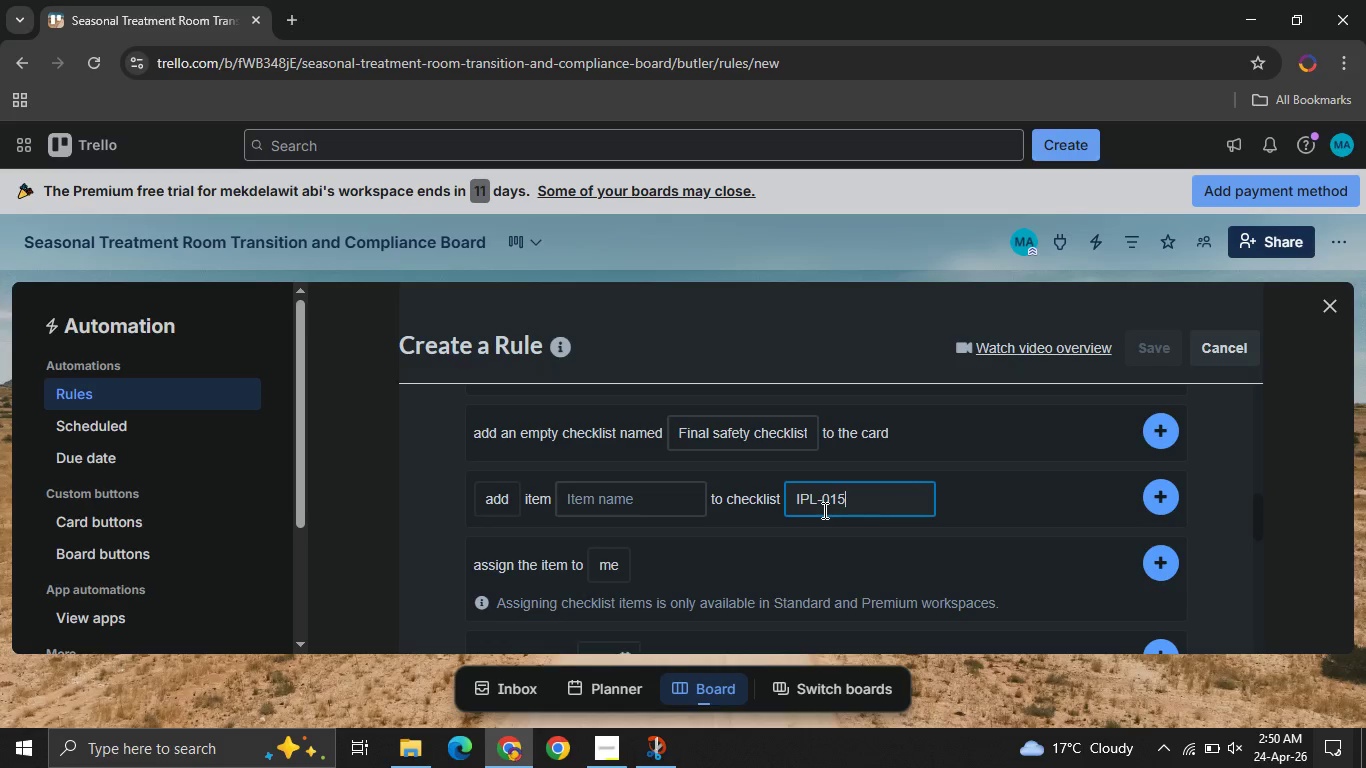 
key(Control+V)
 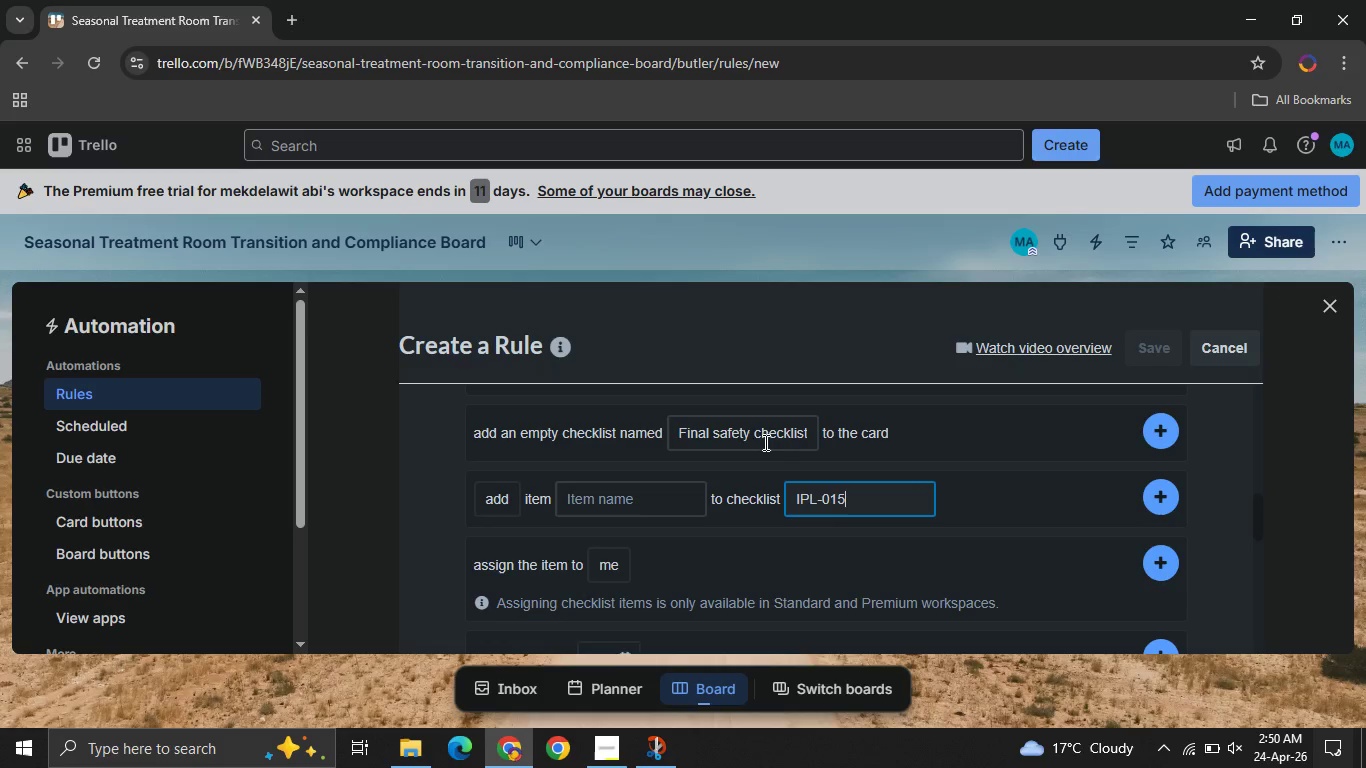 
left_click([762, 439])
 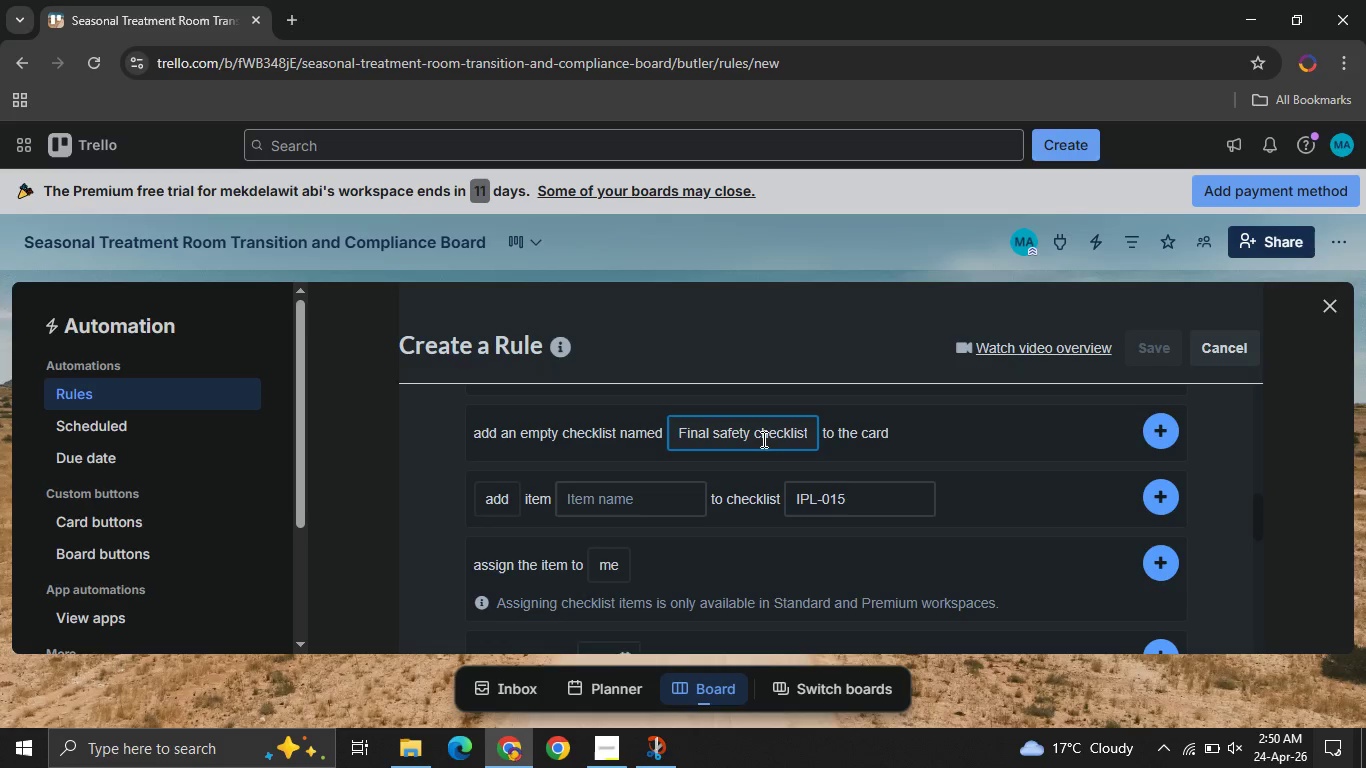 
key(Control+ControlLeft)
 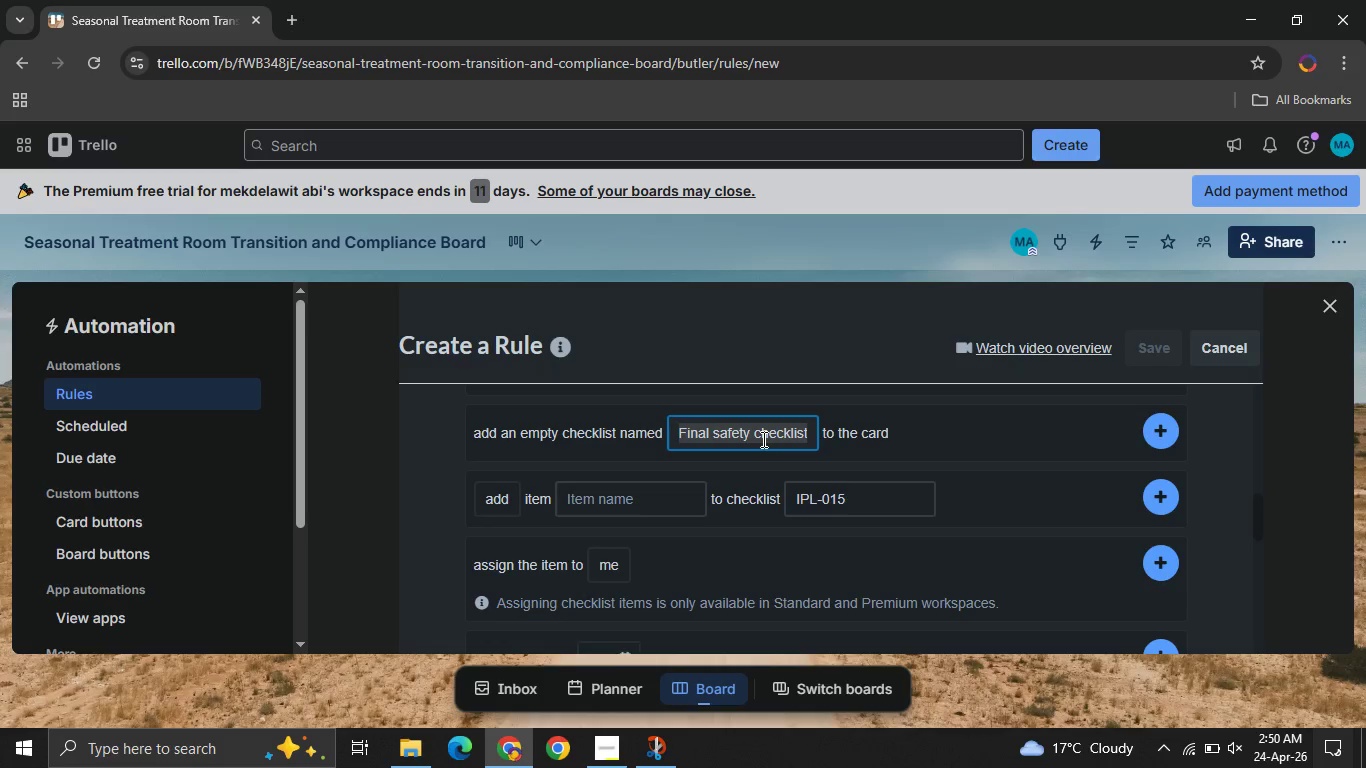 
key(Control+A)
 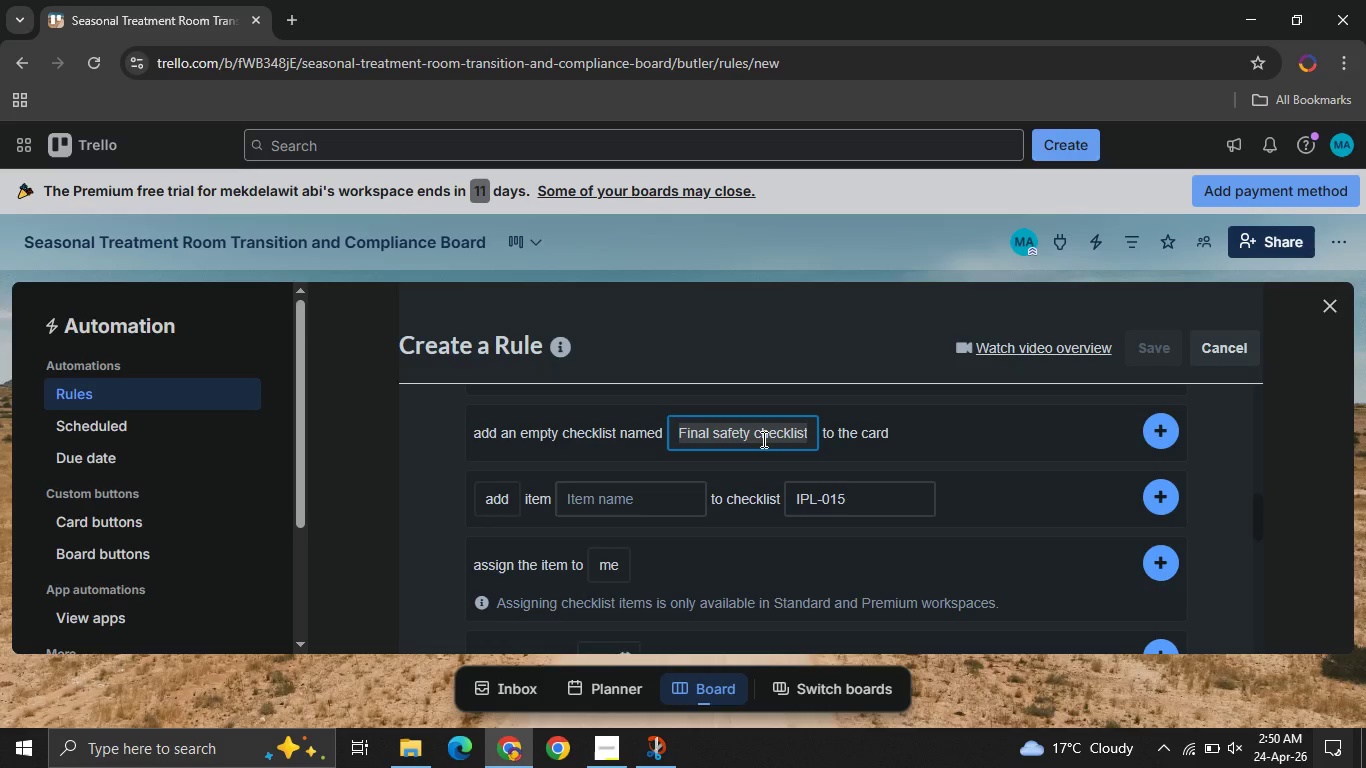 
key(Control+ControlLeft)
 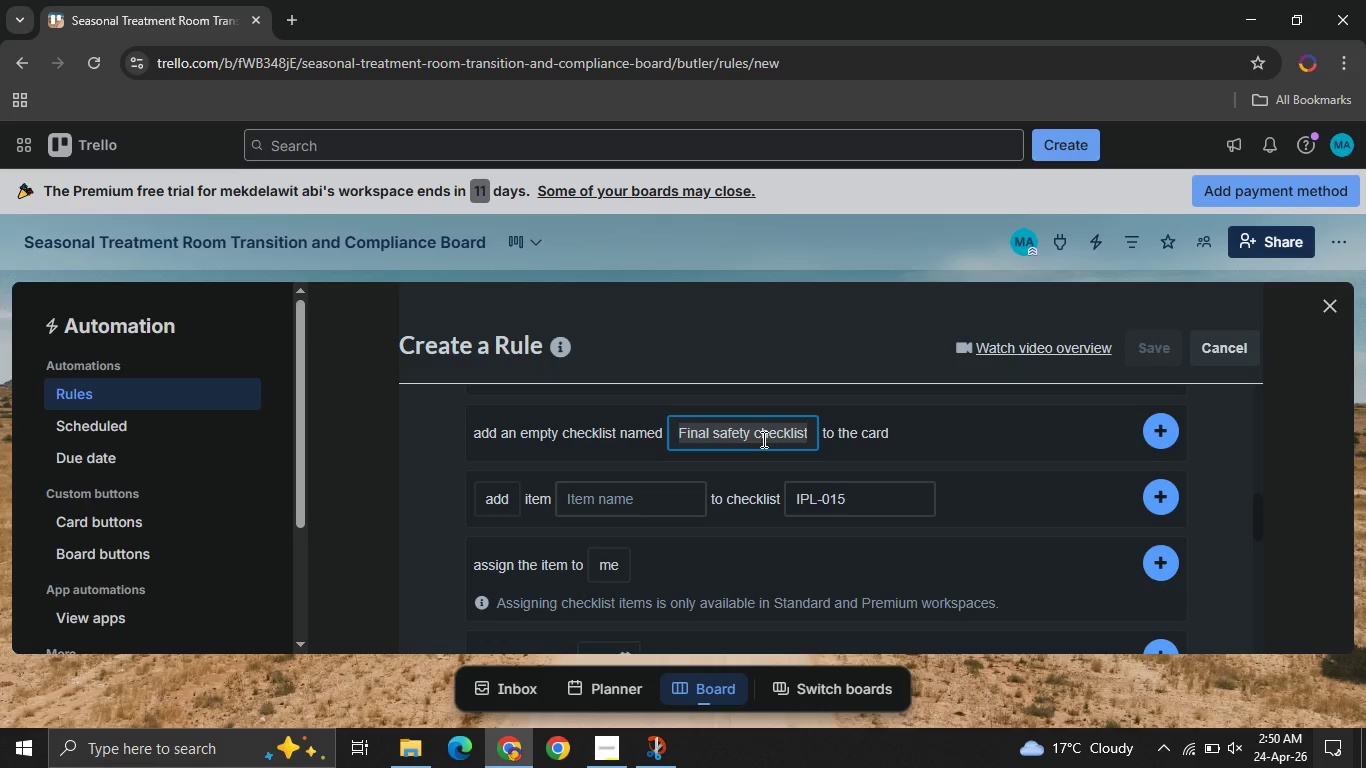 
key(Control+C)
 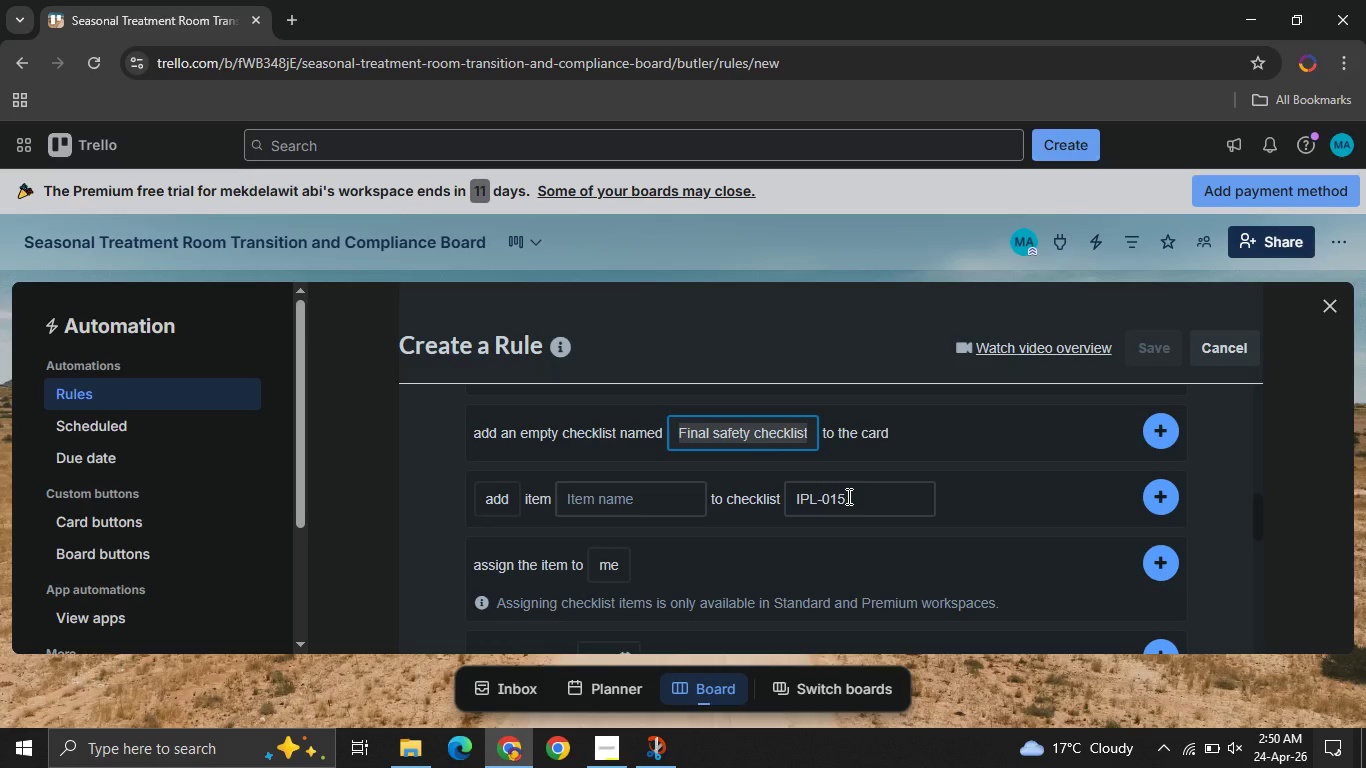 
left_click([847, 496])
 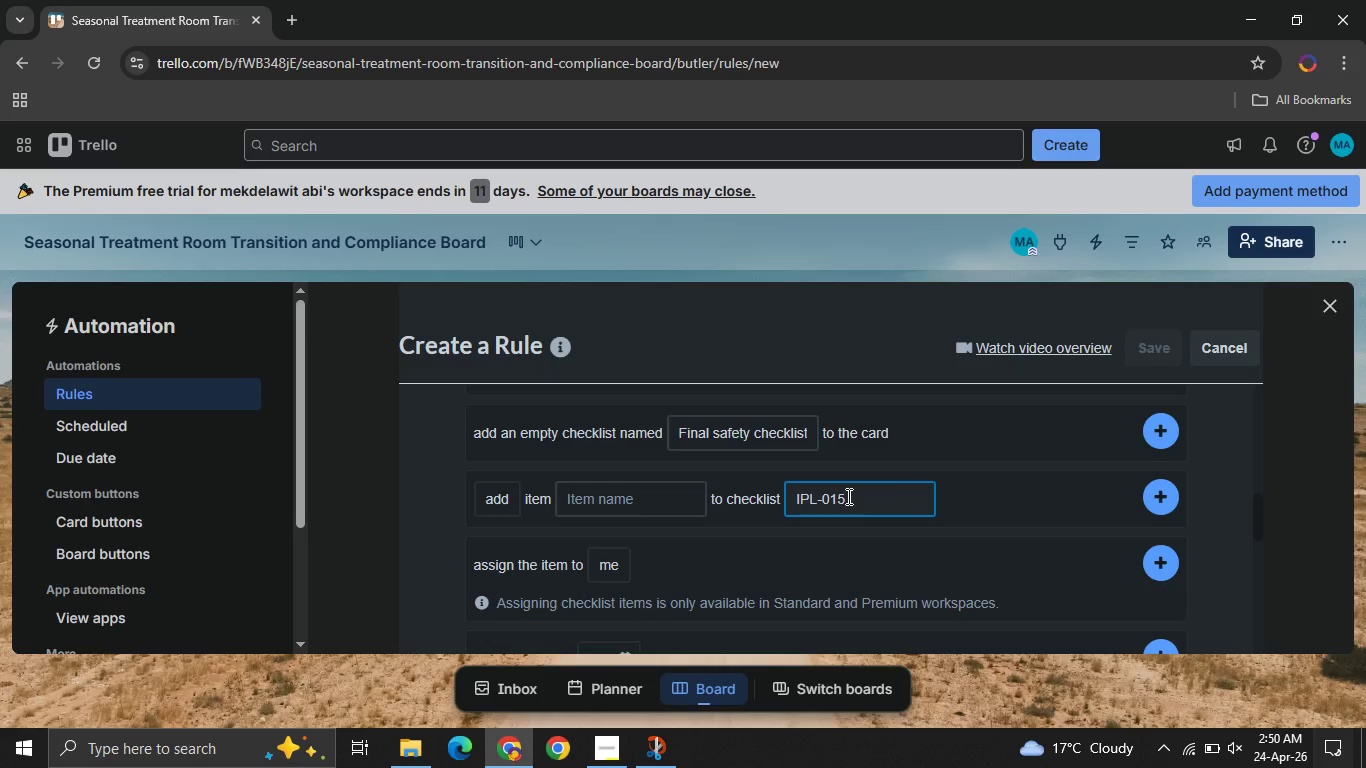 
key(Control+ControlLeft)
 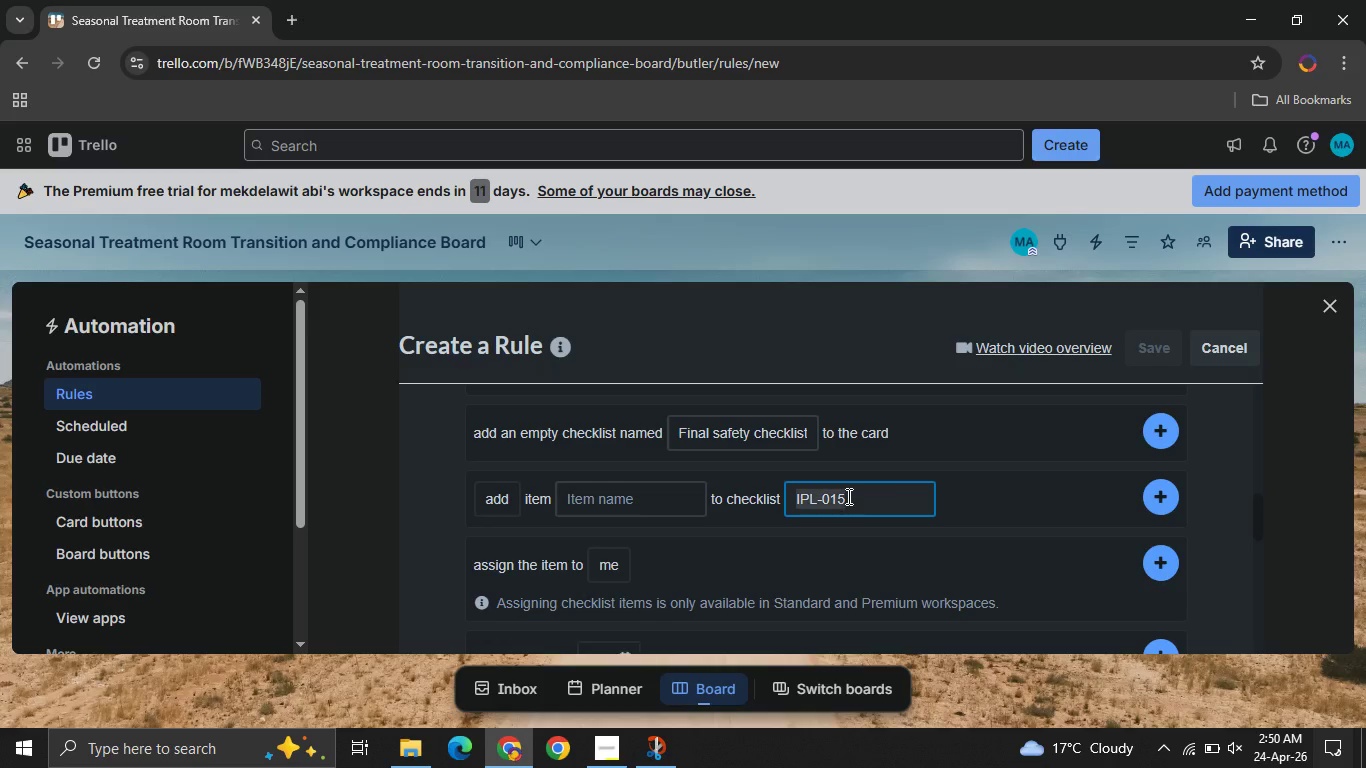 
key(Control+A)
 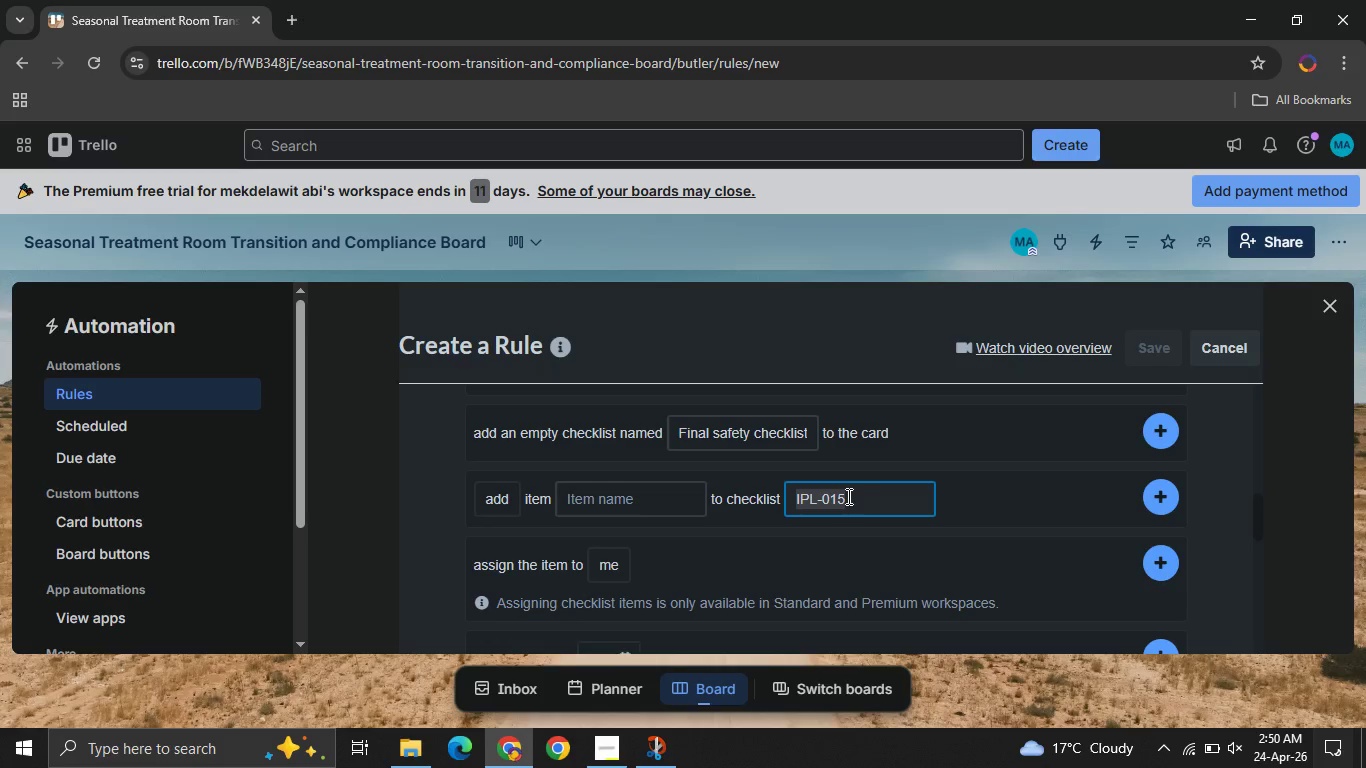 
key(Control+ControlLeft)
 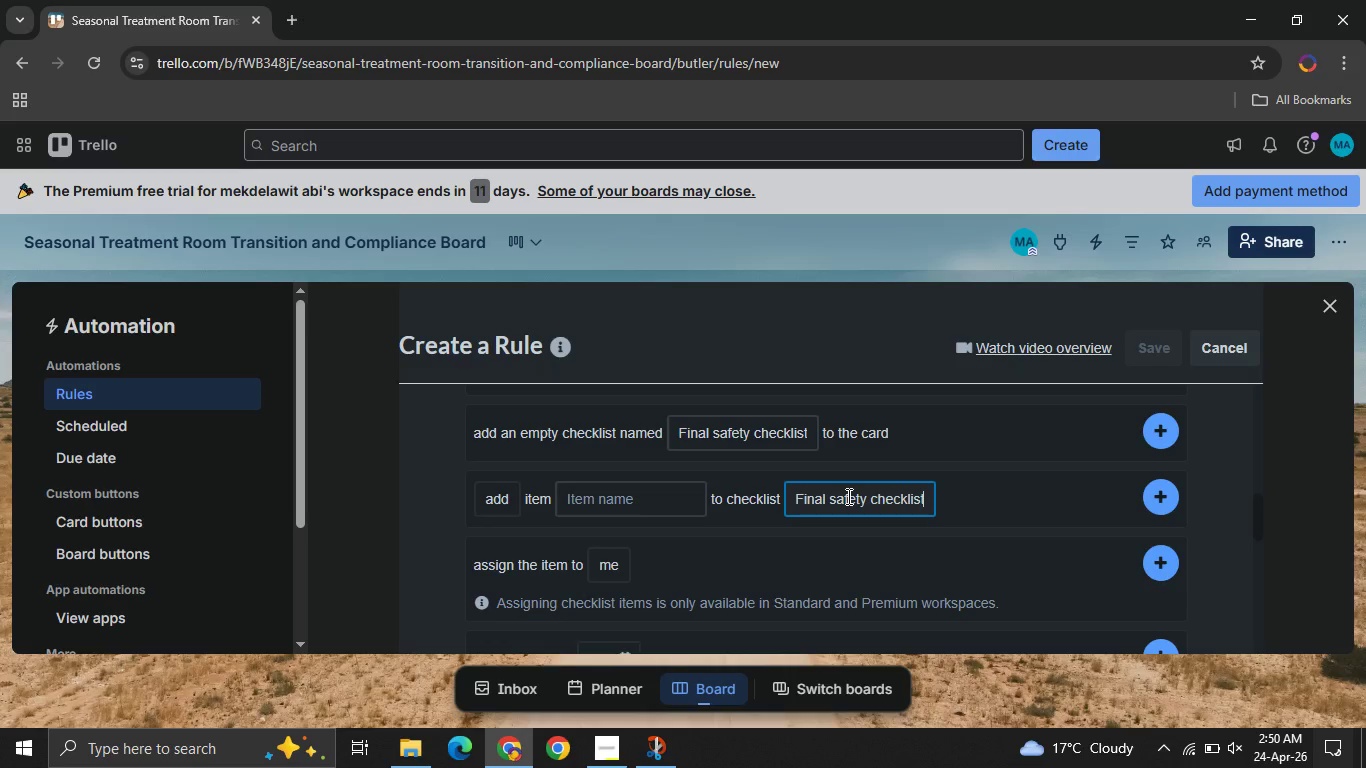 
key(Control+V)
 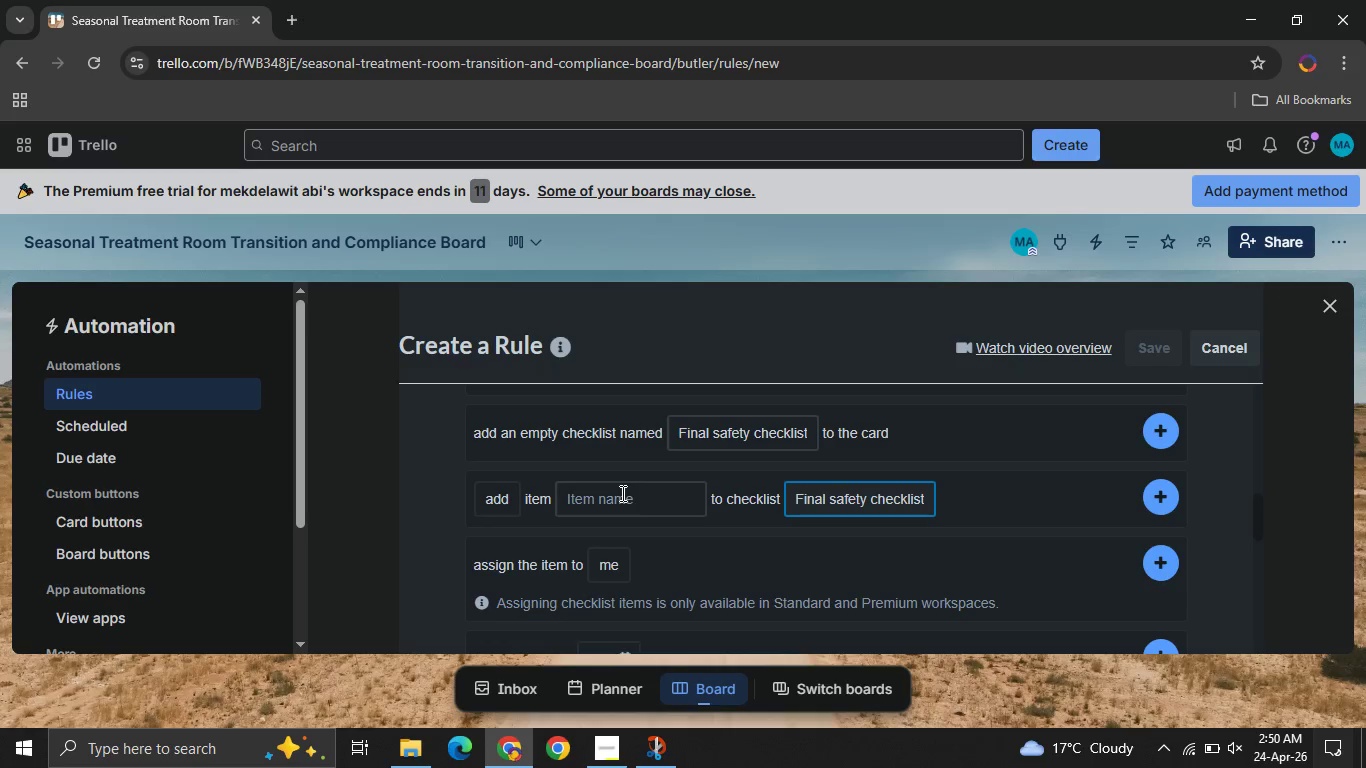 
left_click([621, 493])
 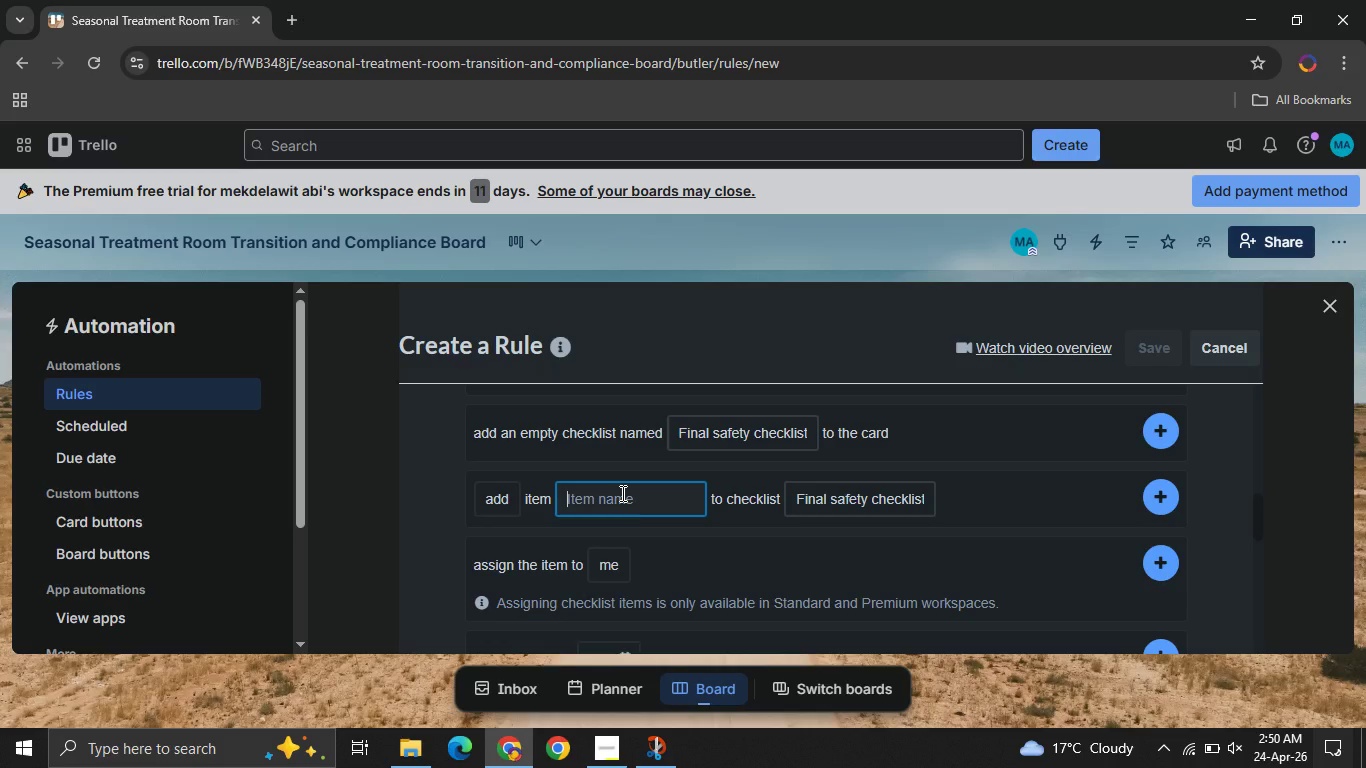 
type(Equipment sterilization verified)
 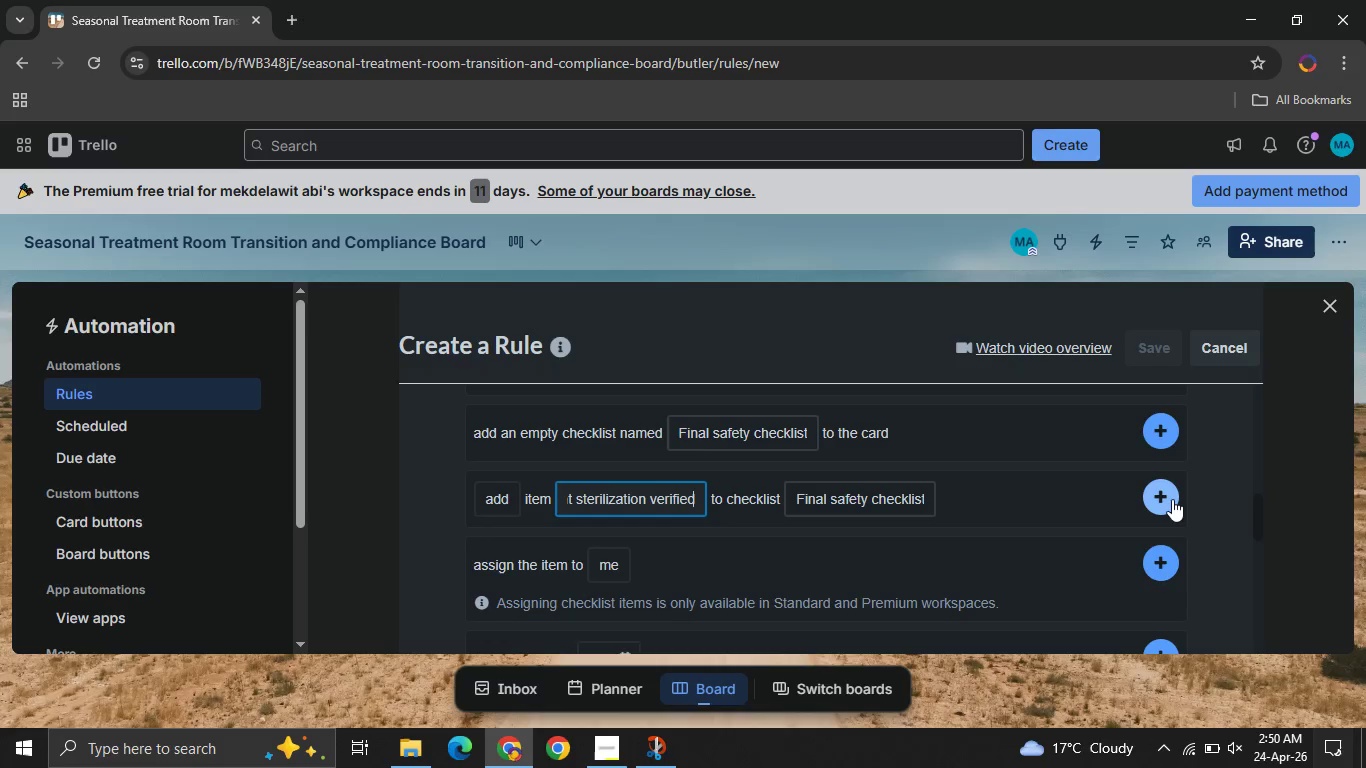 
left_click([1172, 499])
 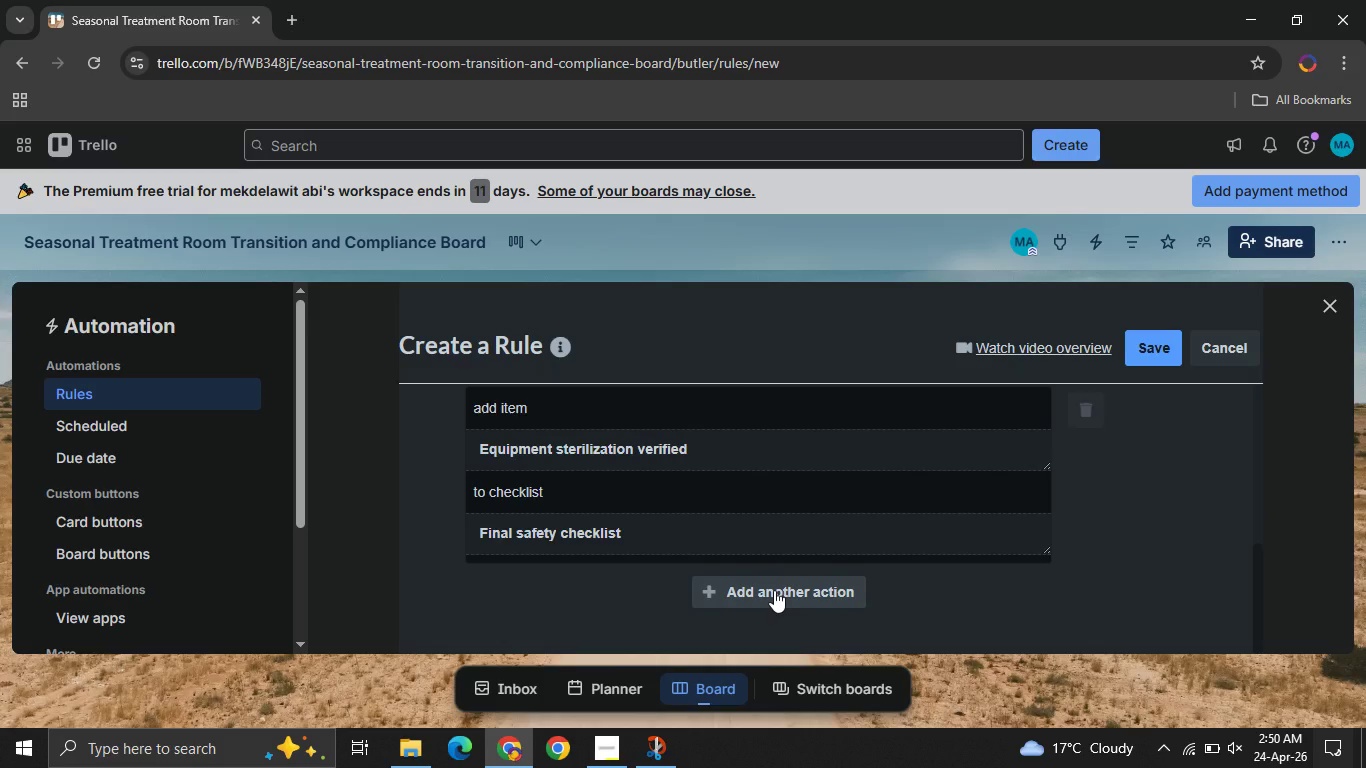 
wait(6.31)
 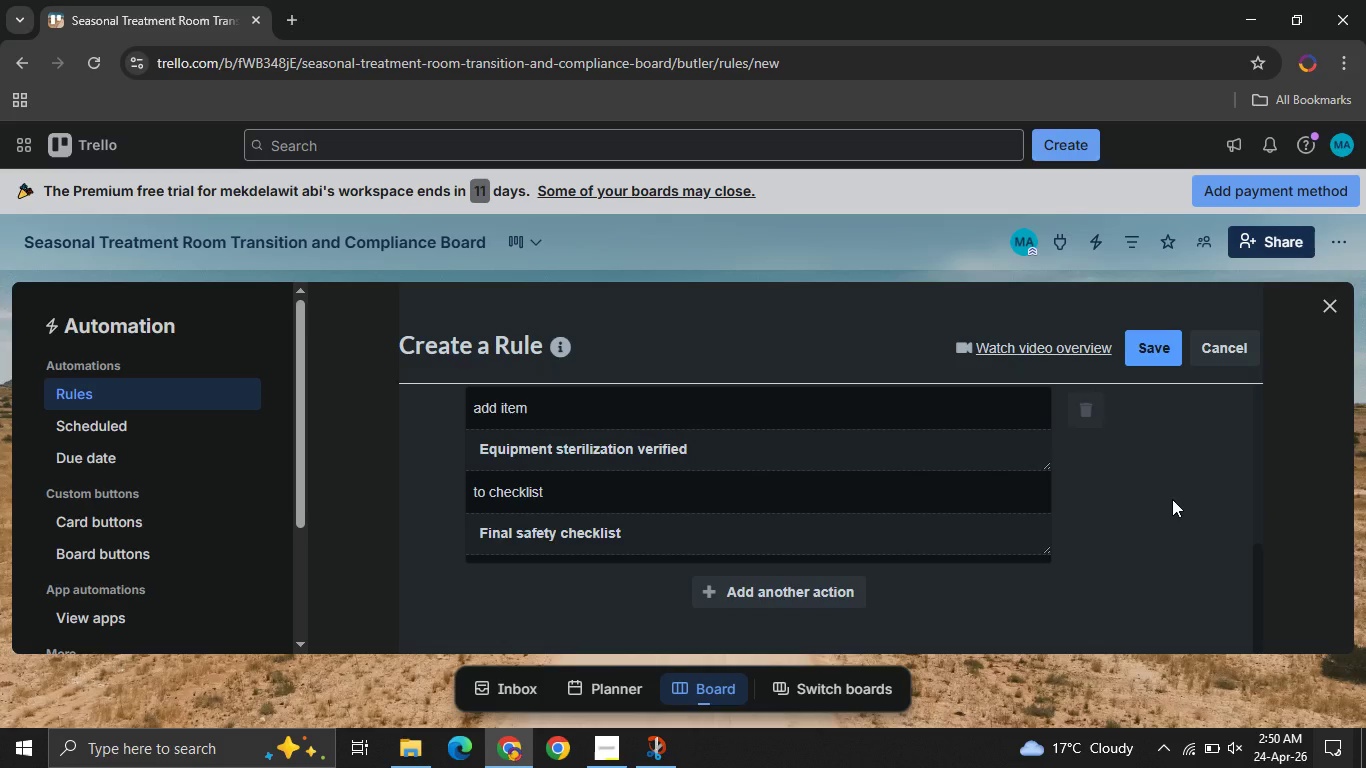 
left_click([774, 590])
 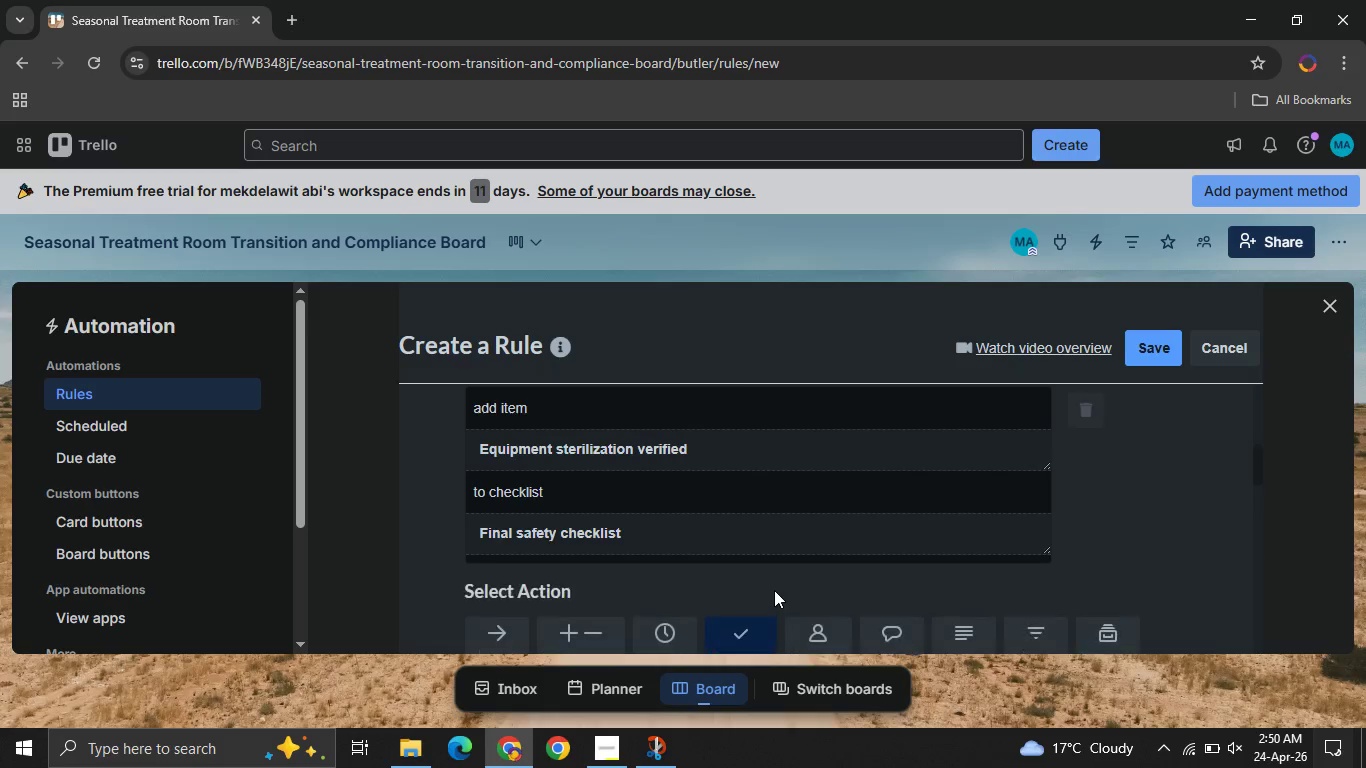 
mouse_move([737, 546])
 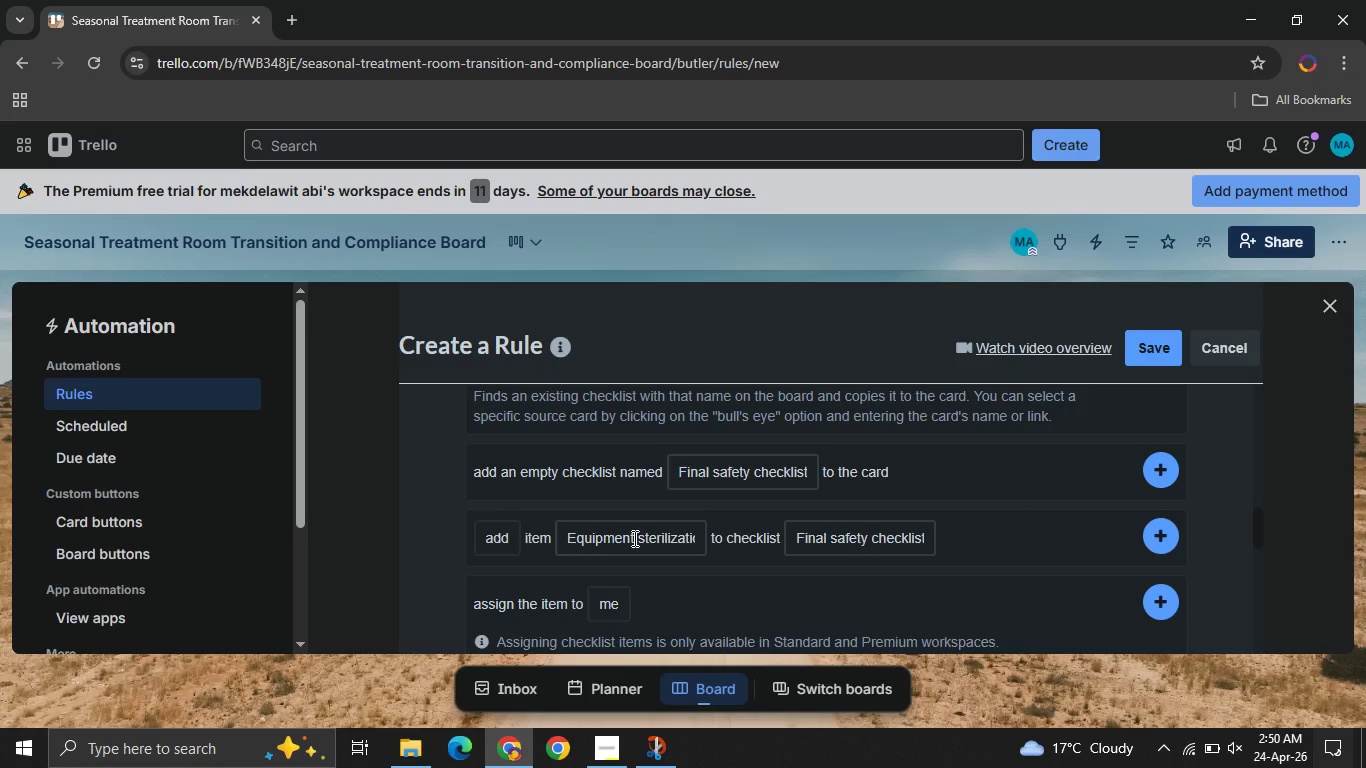 
left_click([633, 538])
 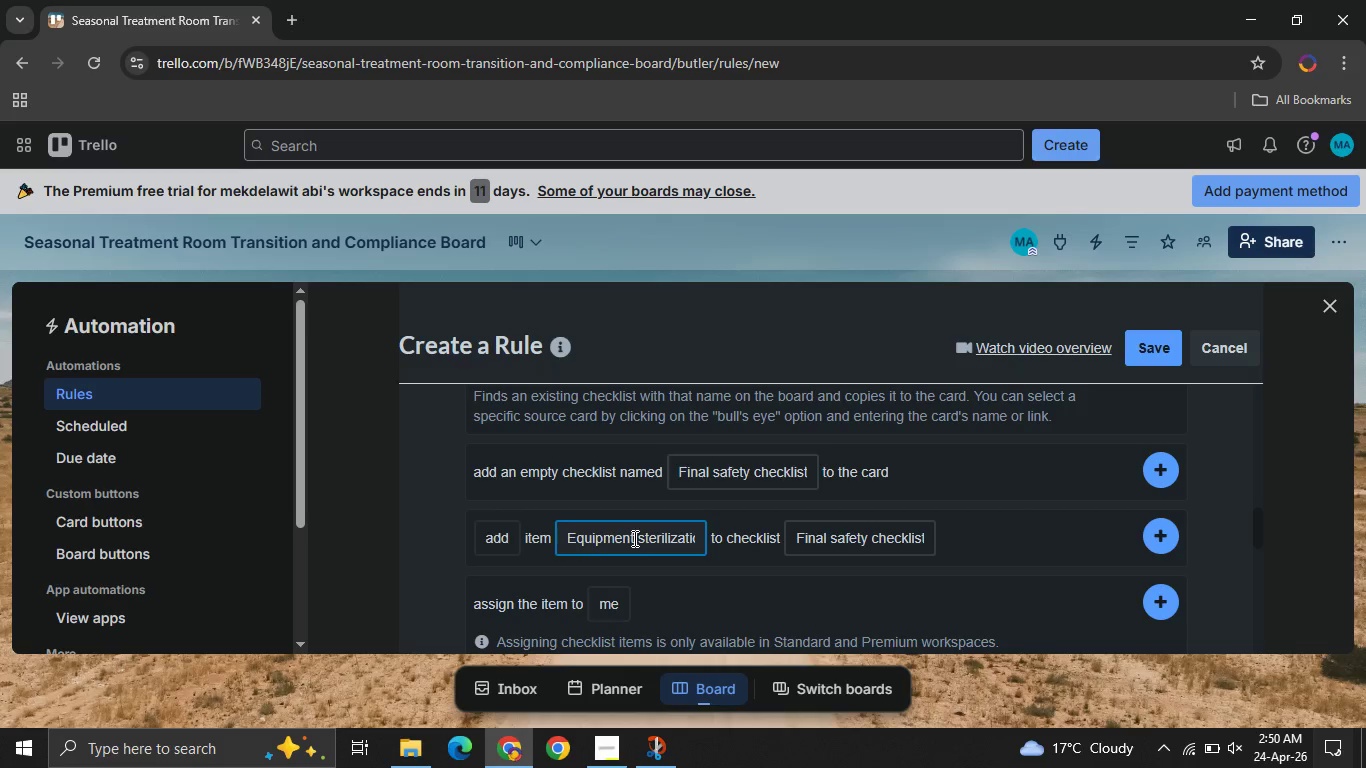 
key(Control+ControlLeft)
 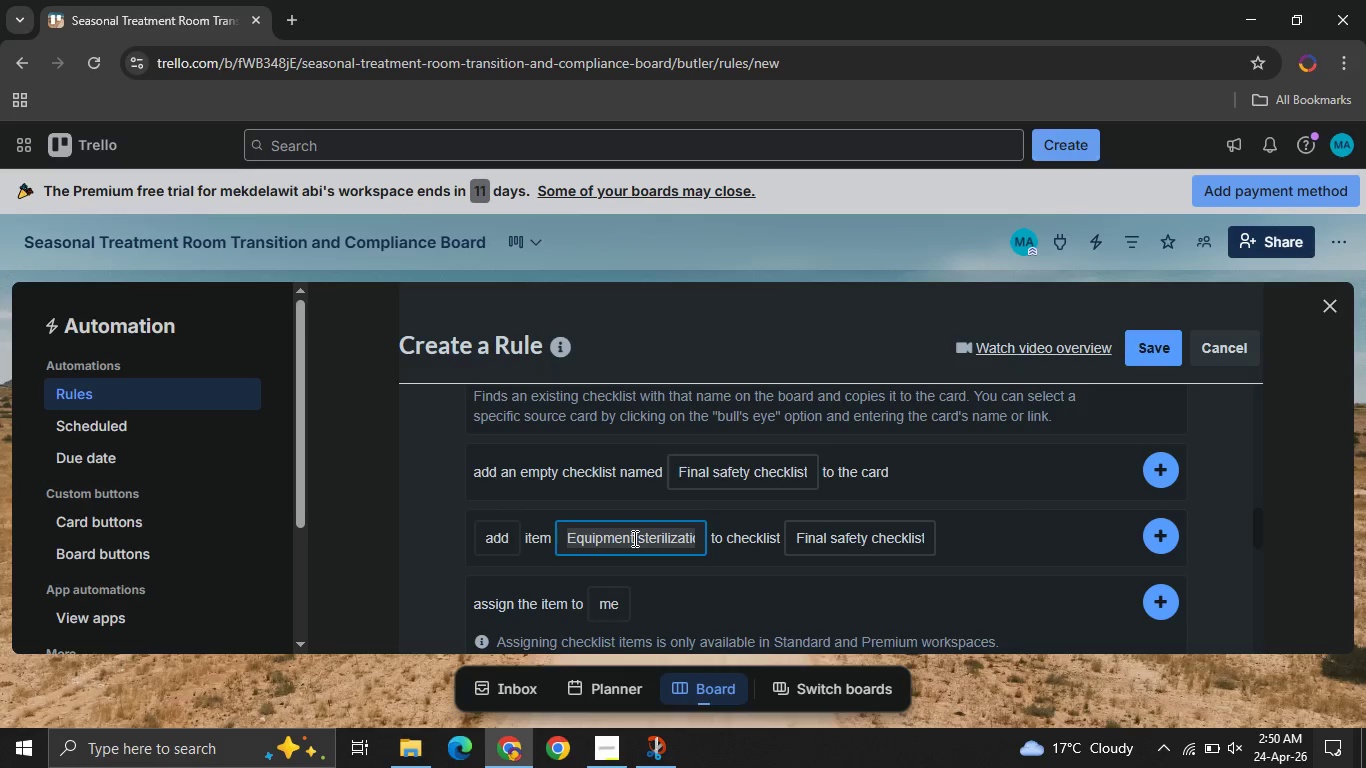 
key(Control+A)
 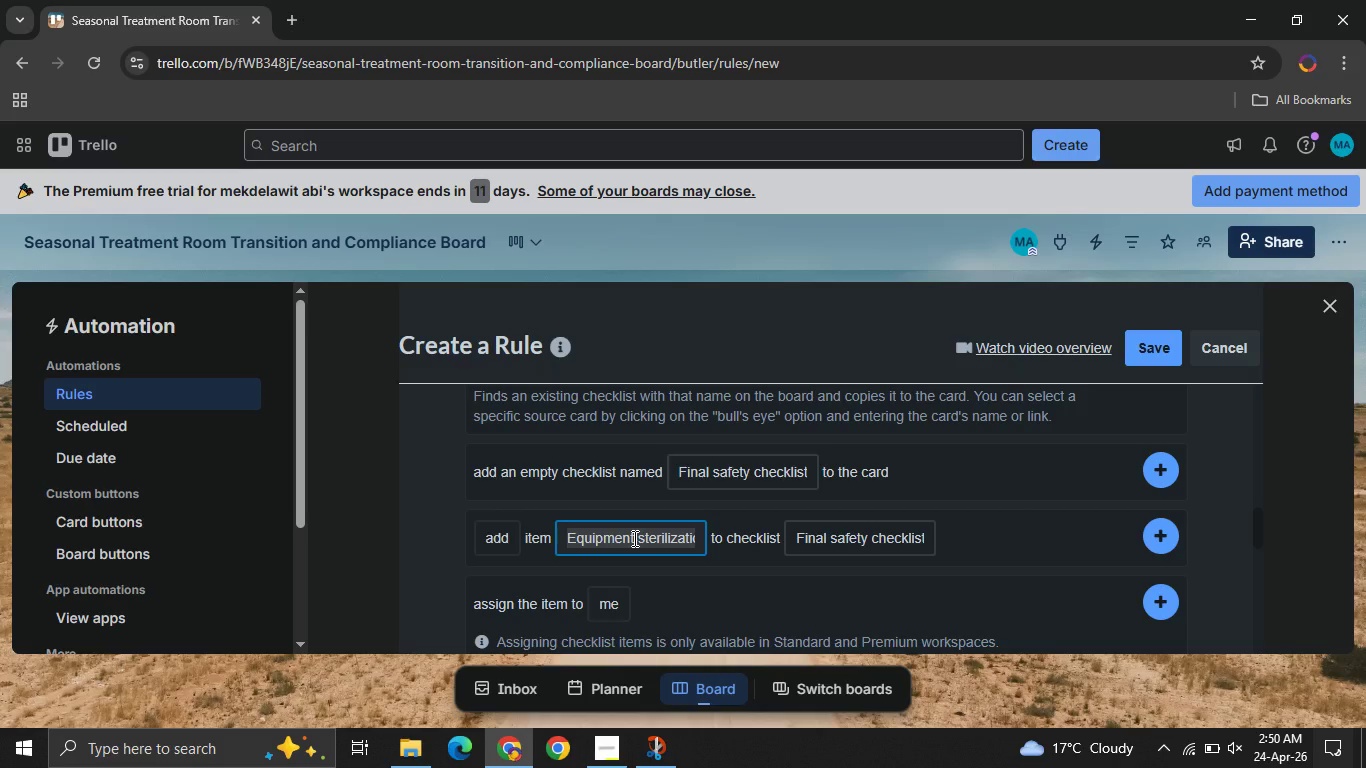 
type(Calibration date confirmed and logged)
 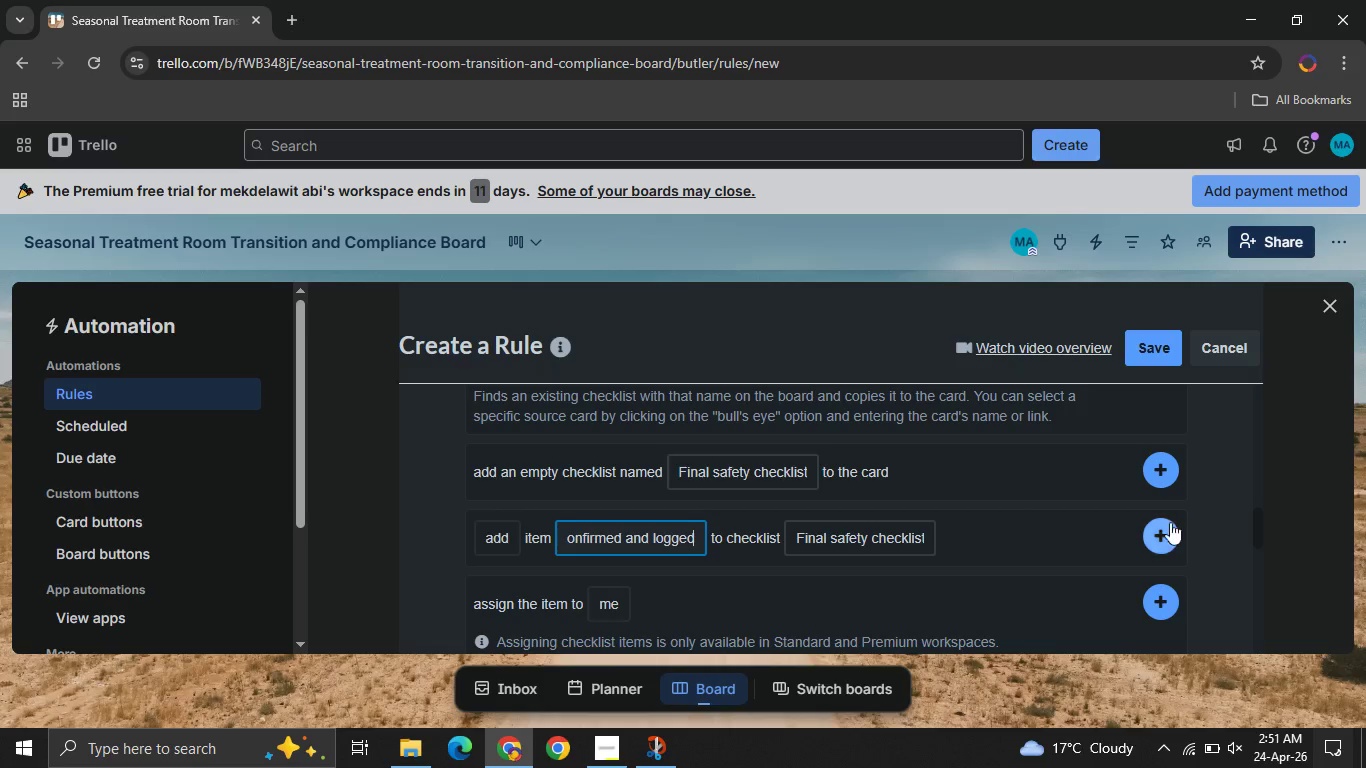 
left_click([1161, 527])
 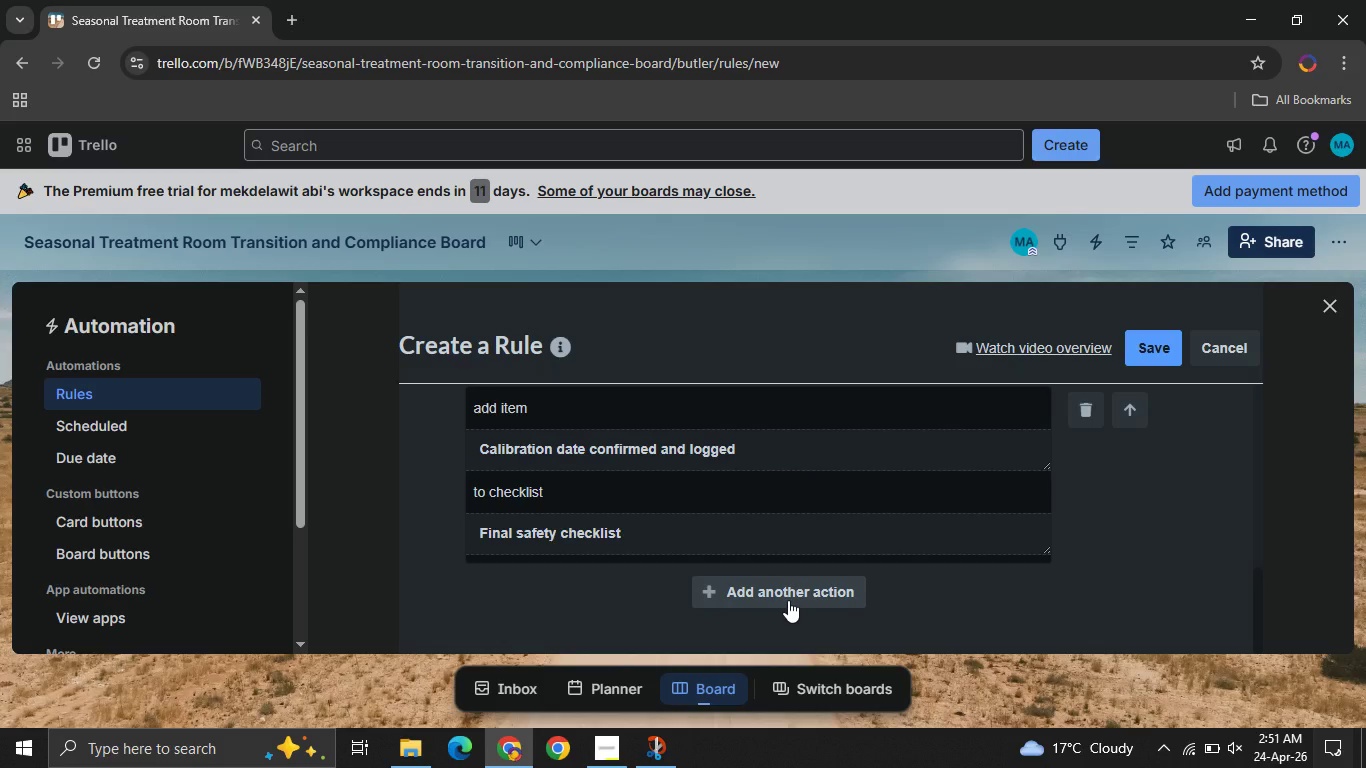 
left_click([788, 600])
 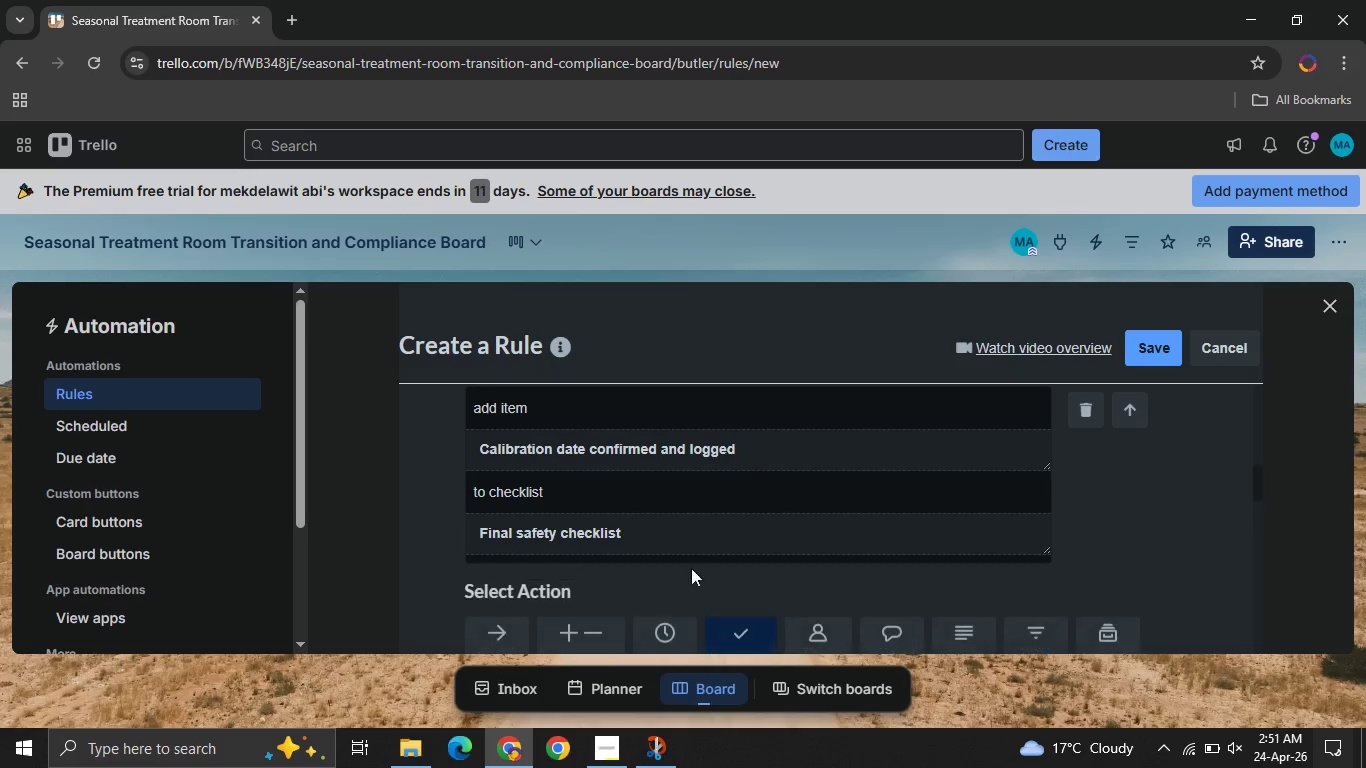 
mouse_move([639, 549])
 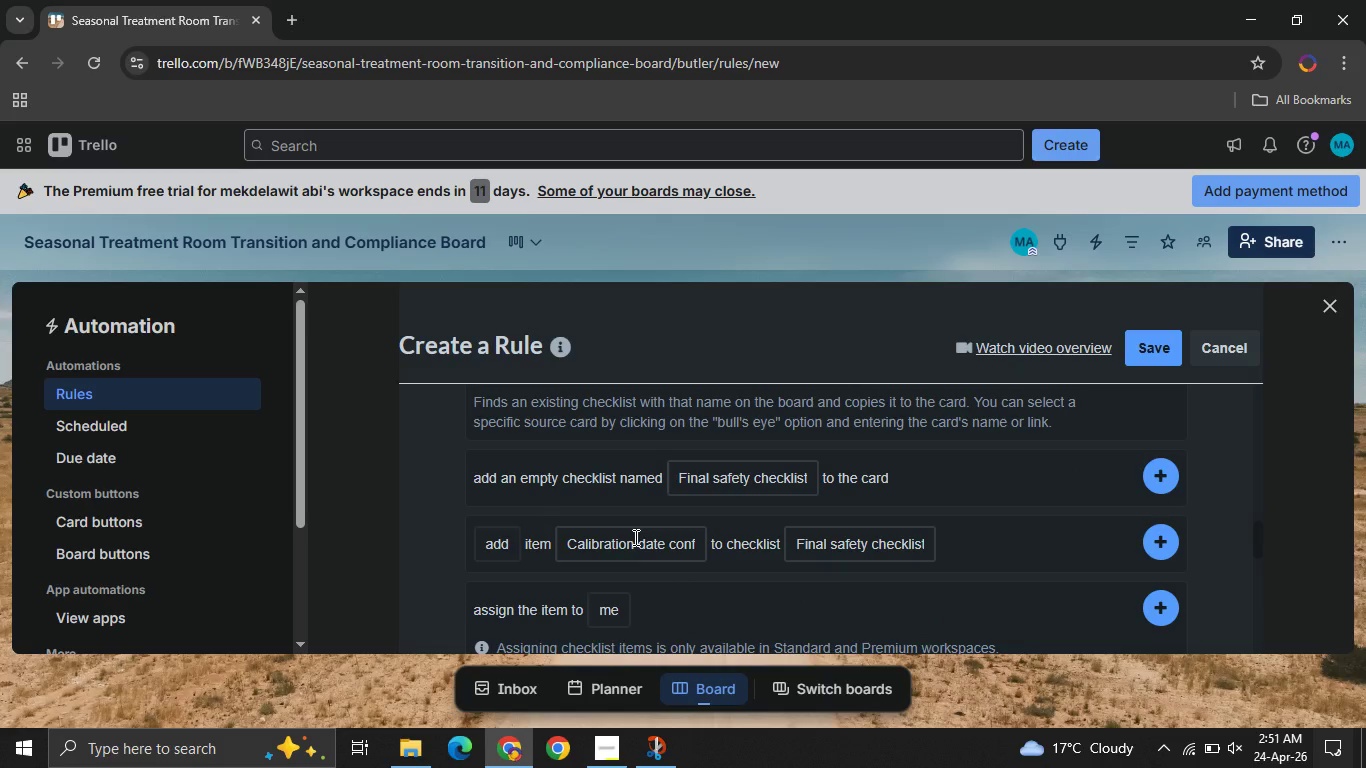 
left_click([634, 537])
 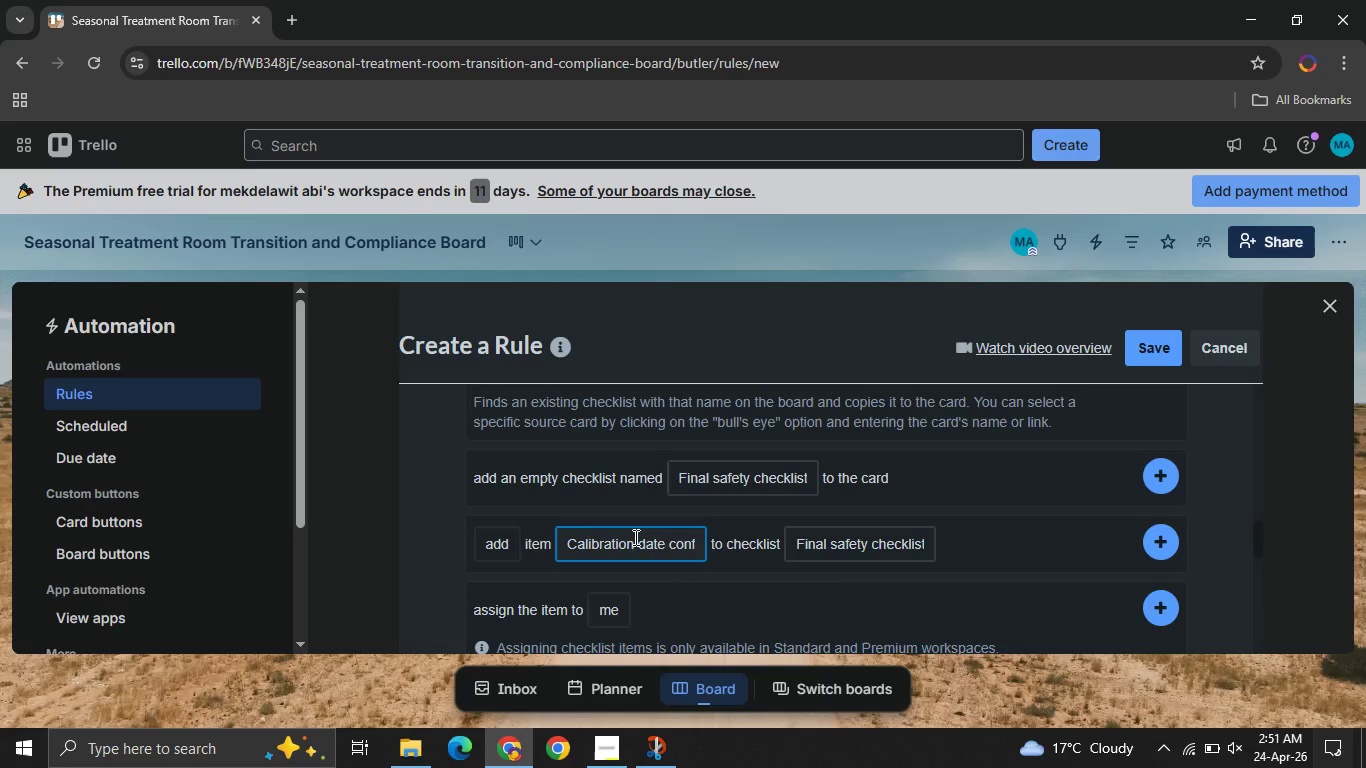 
key(Control+ControlLeft)
 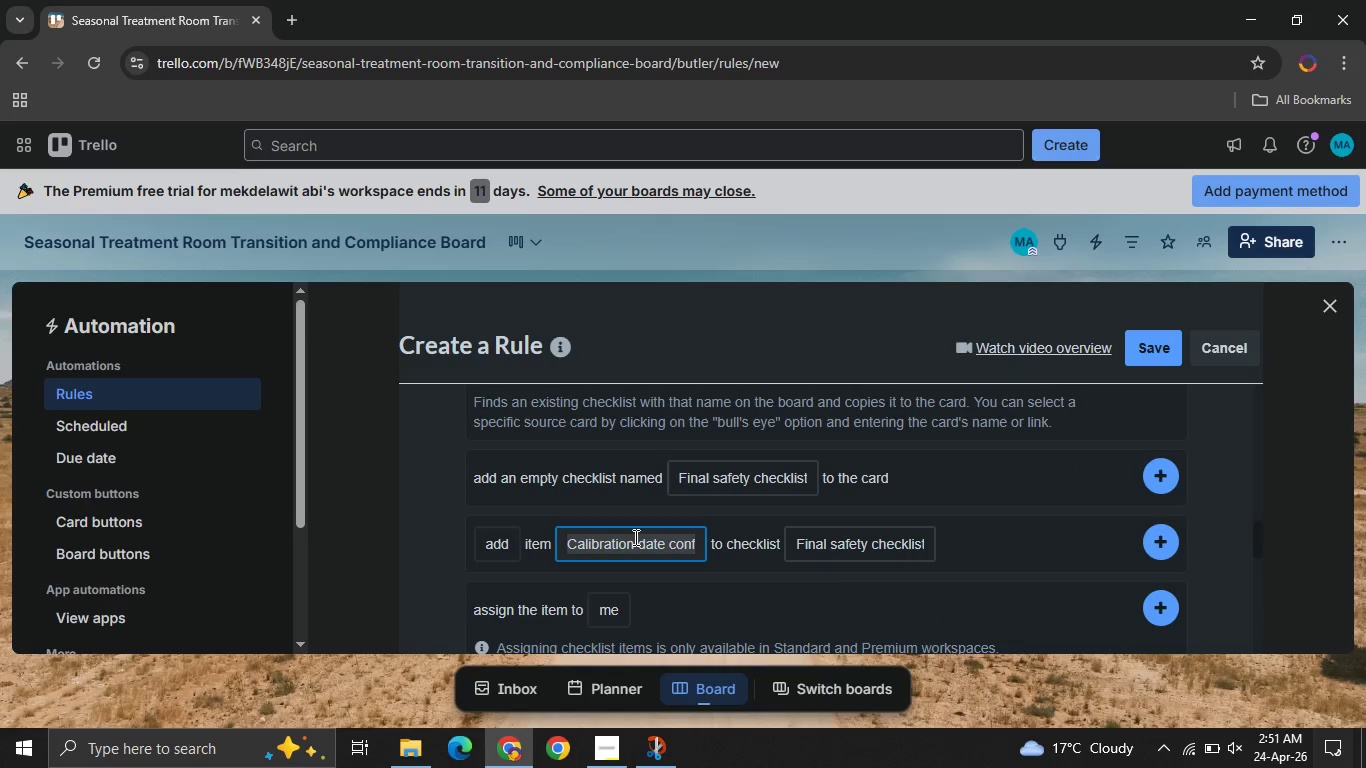 
key(Control+A)
 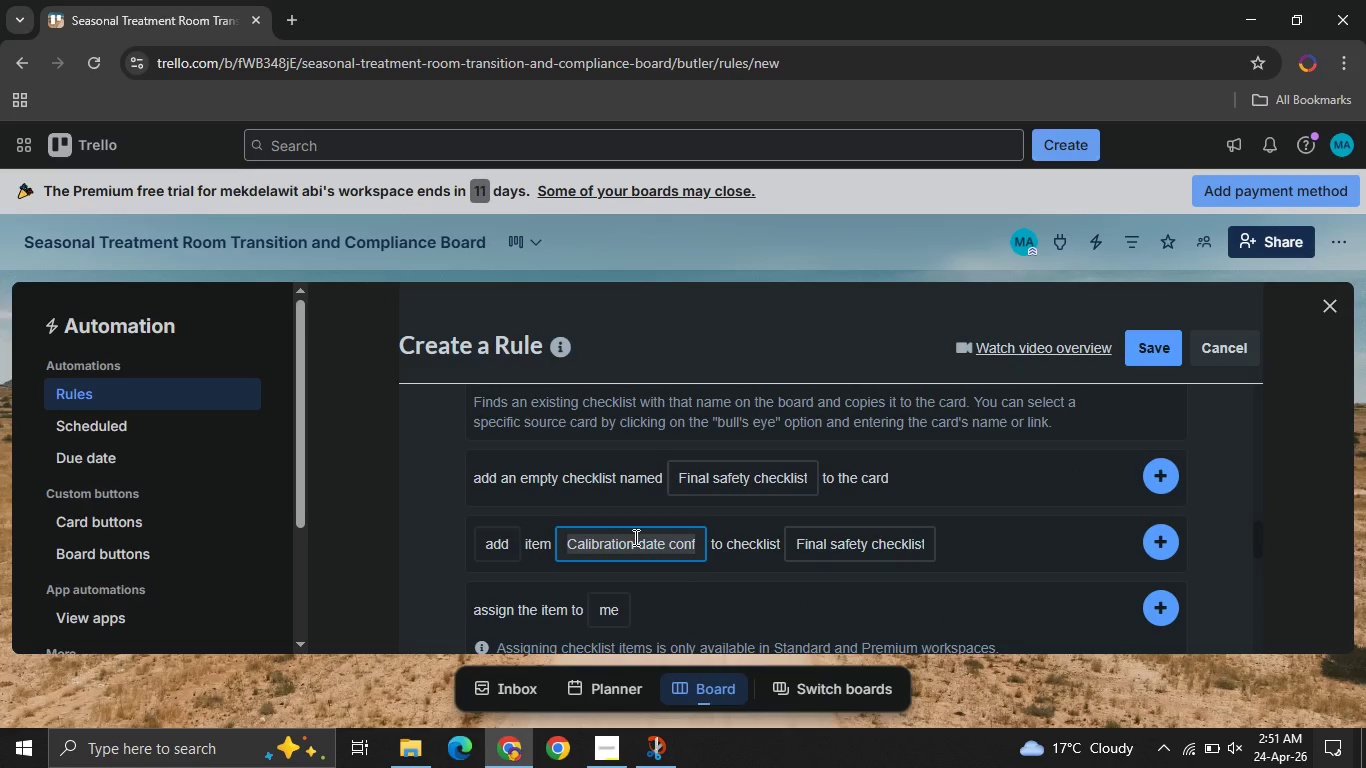 
type(Consumables within expiray threshold )
 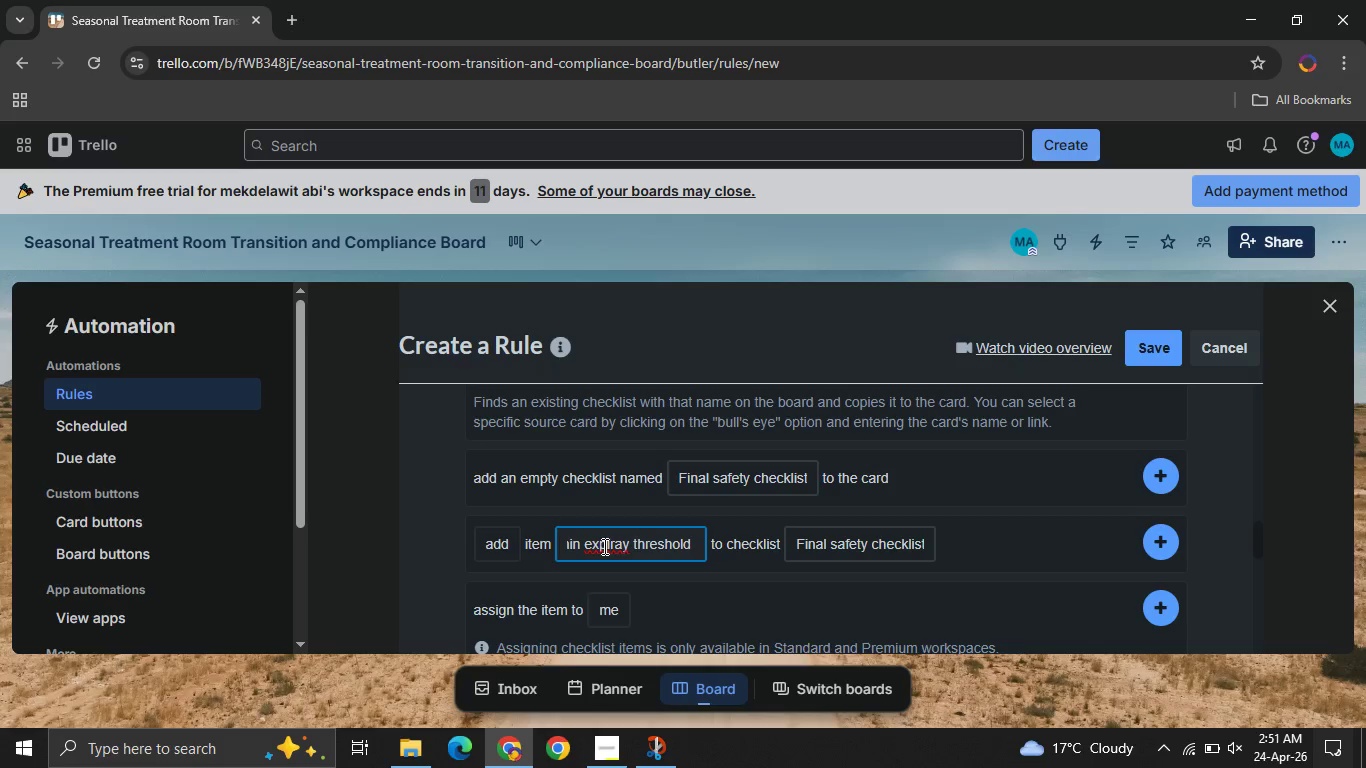 
left_click([603, 546])
 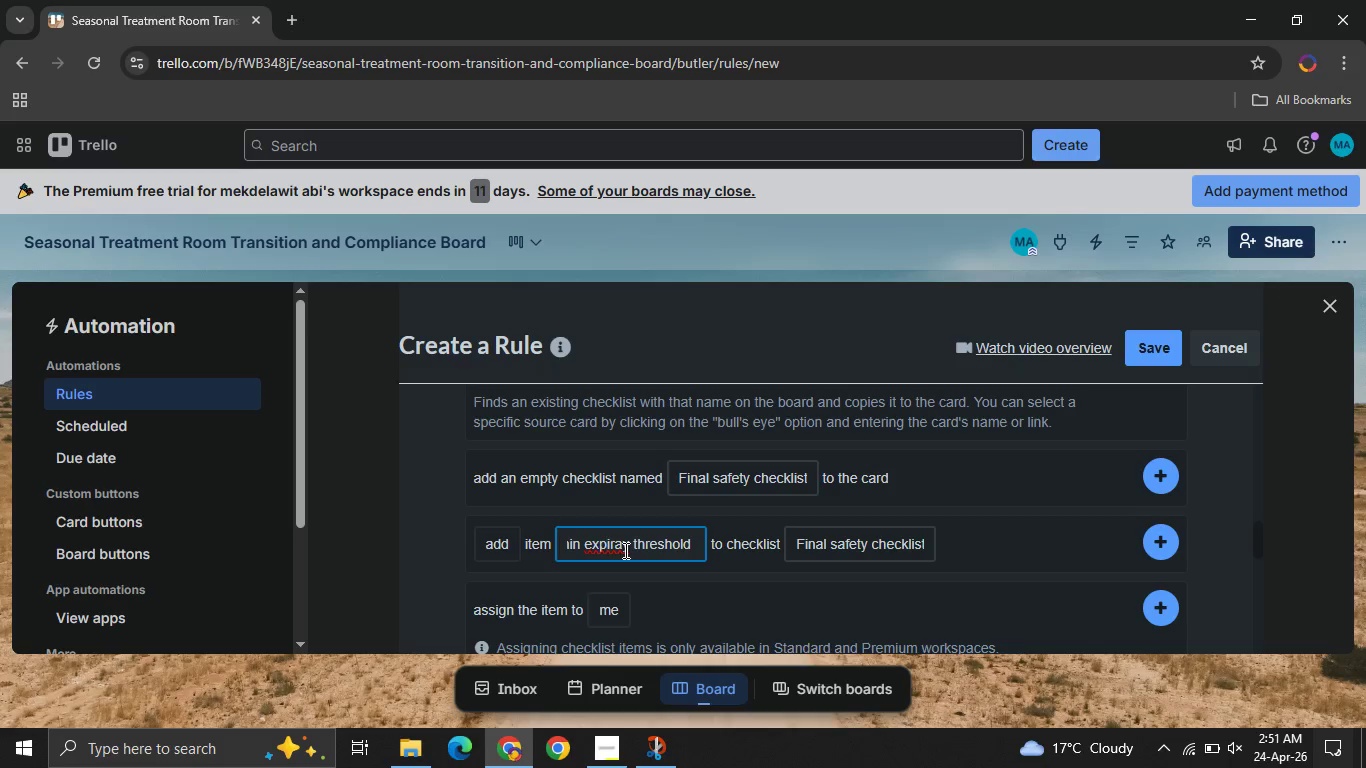 
left_click([624, 550])
 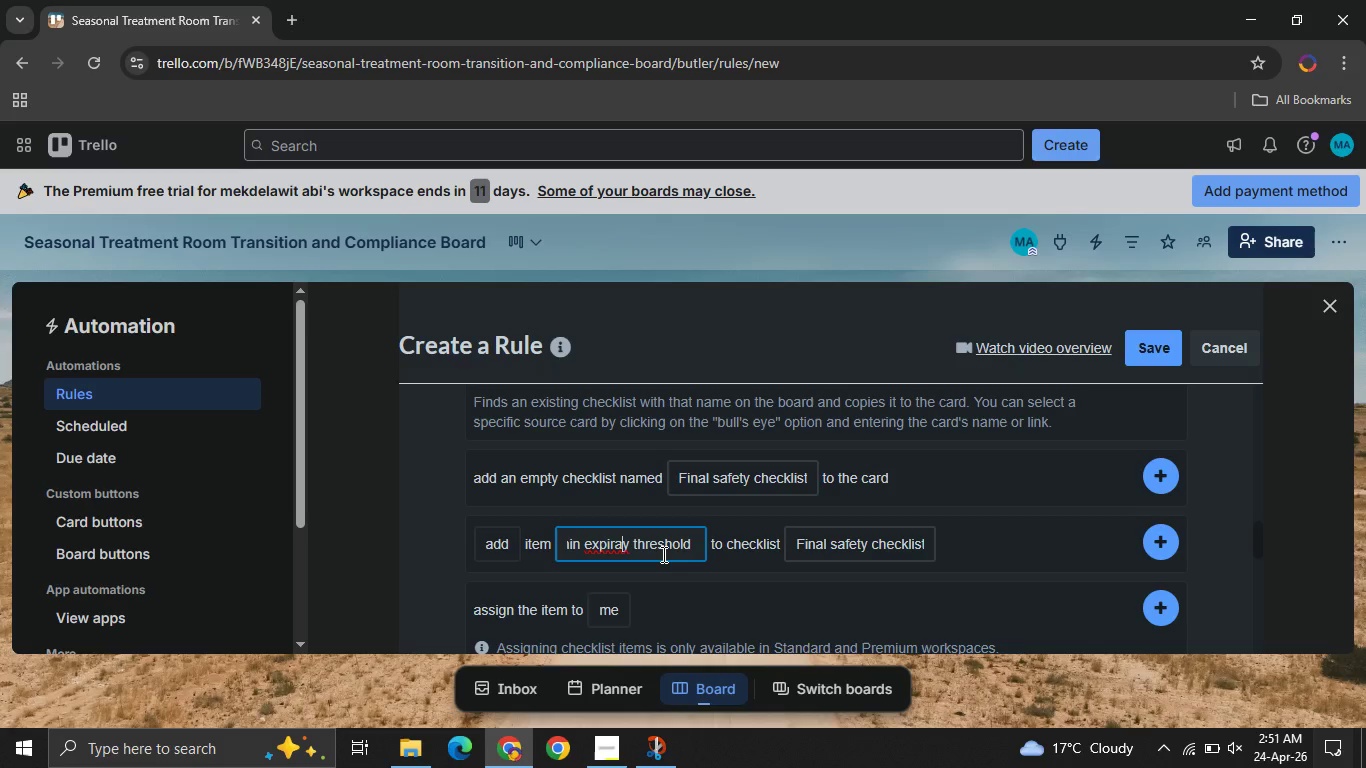 
wait(5.38)
 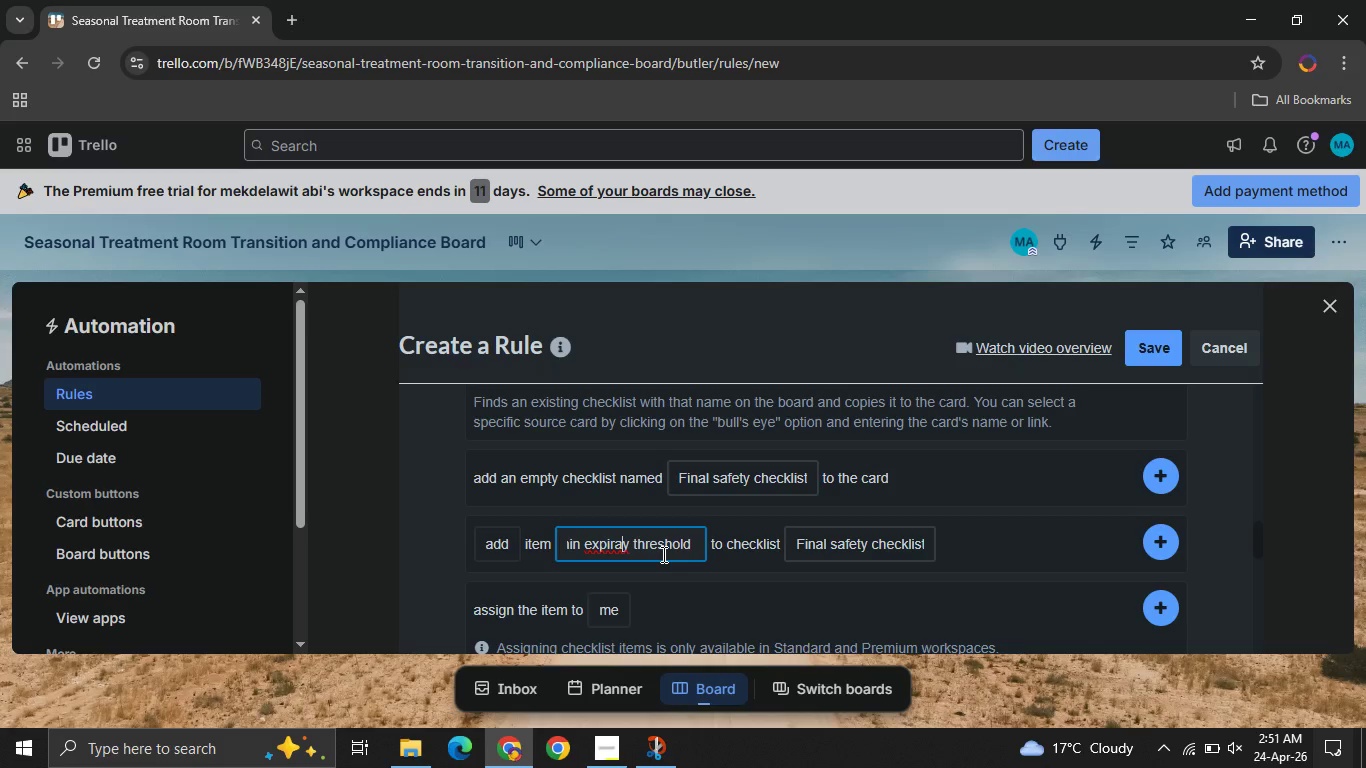 
key(Backspace)
 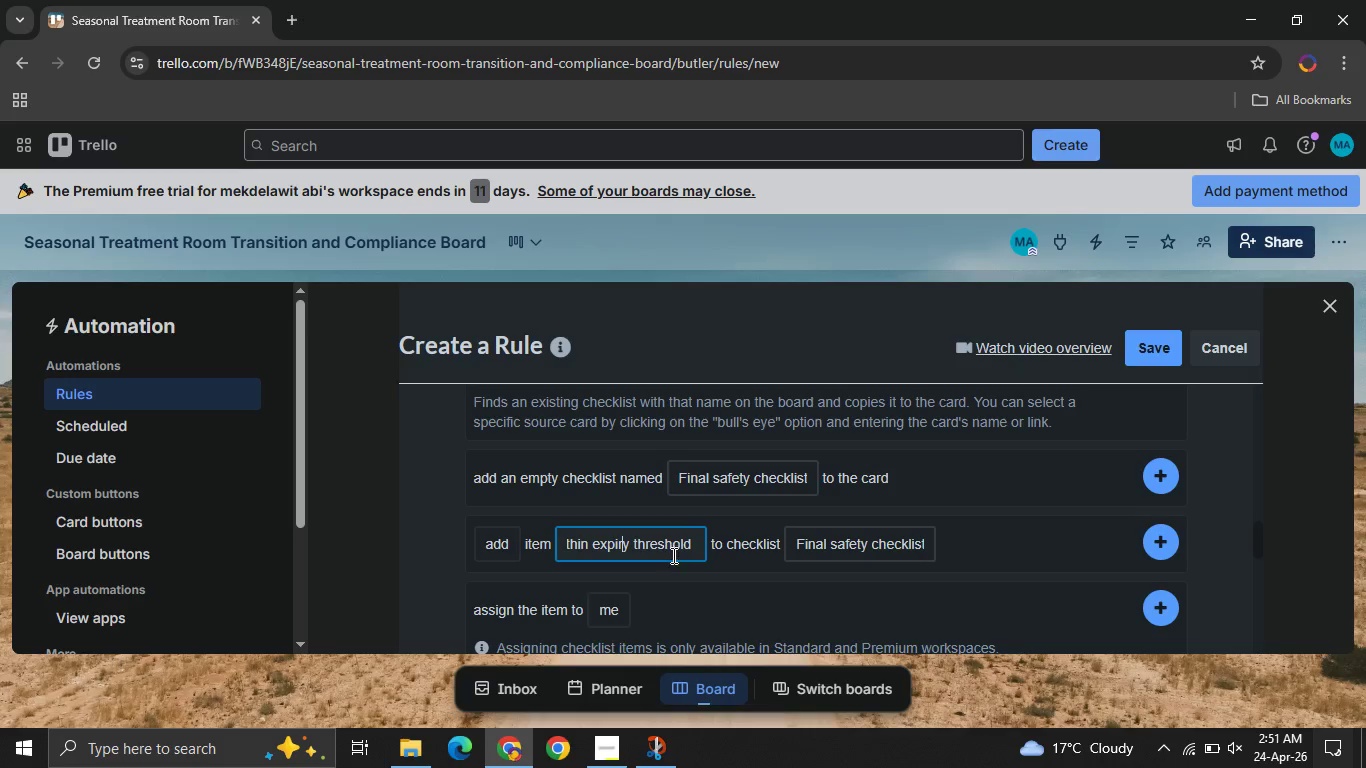 
left_click([672, 555])
 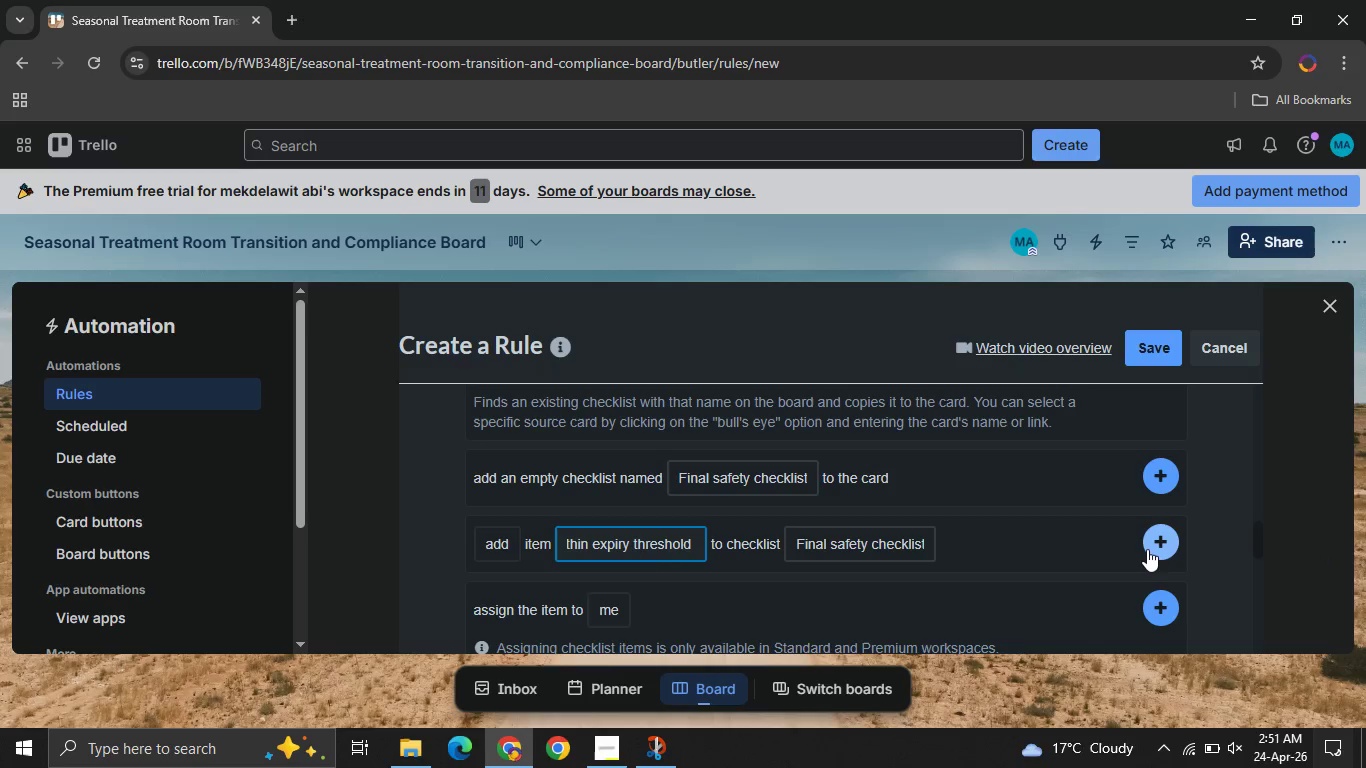 
left_click([1147, 549])
 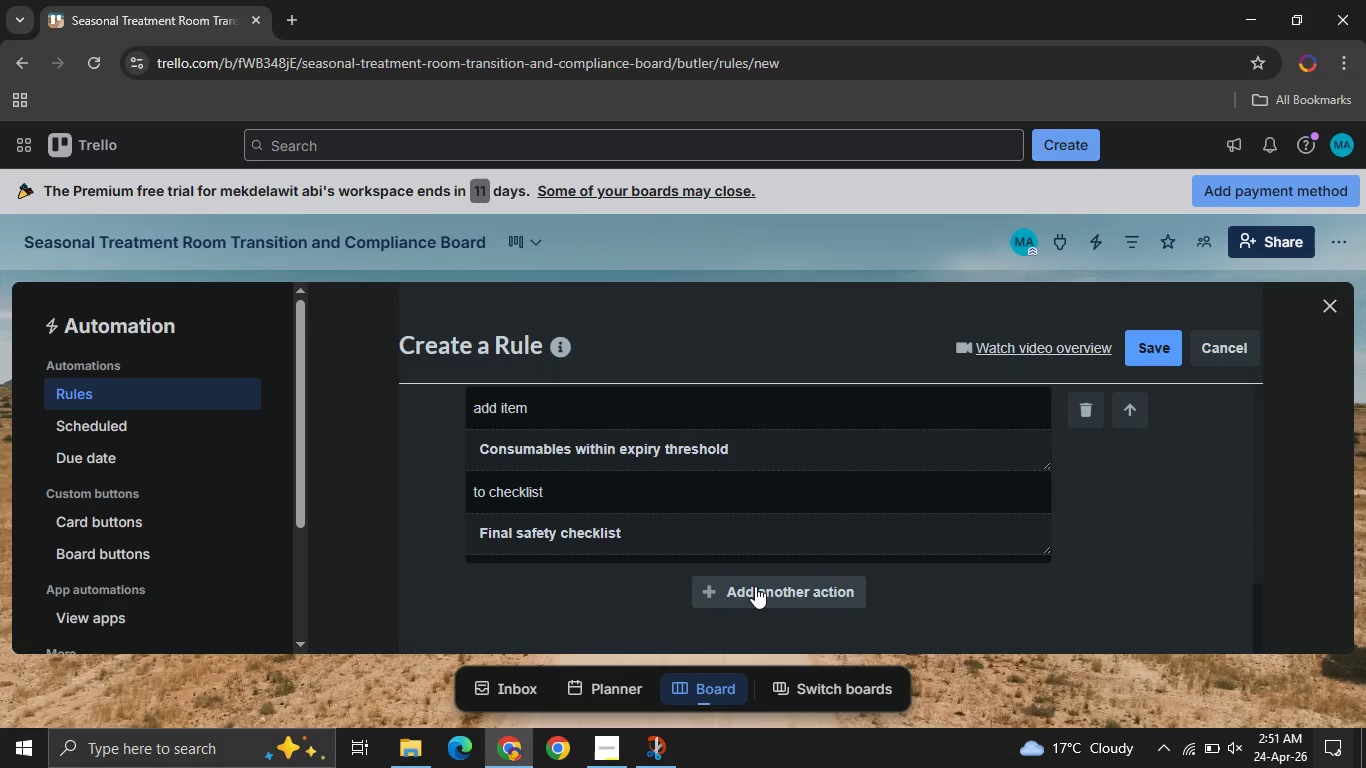 
left_click([755, 586])
 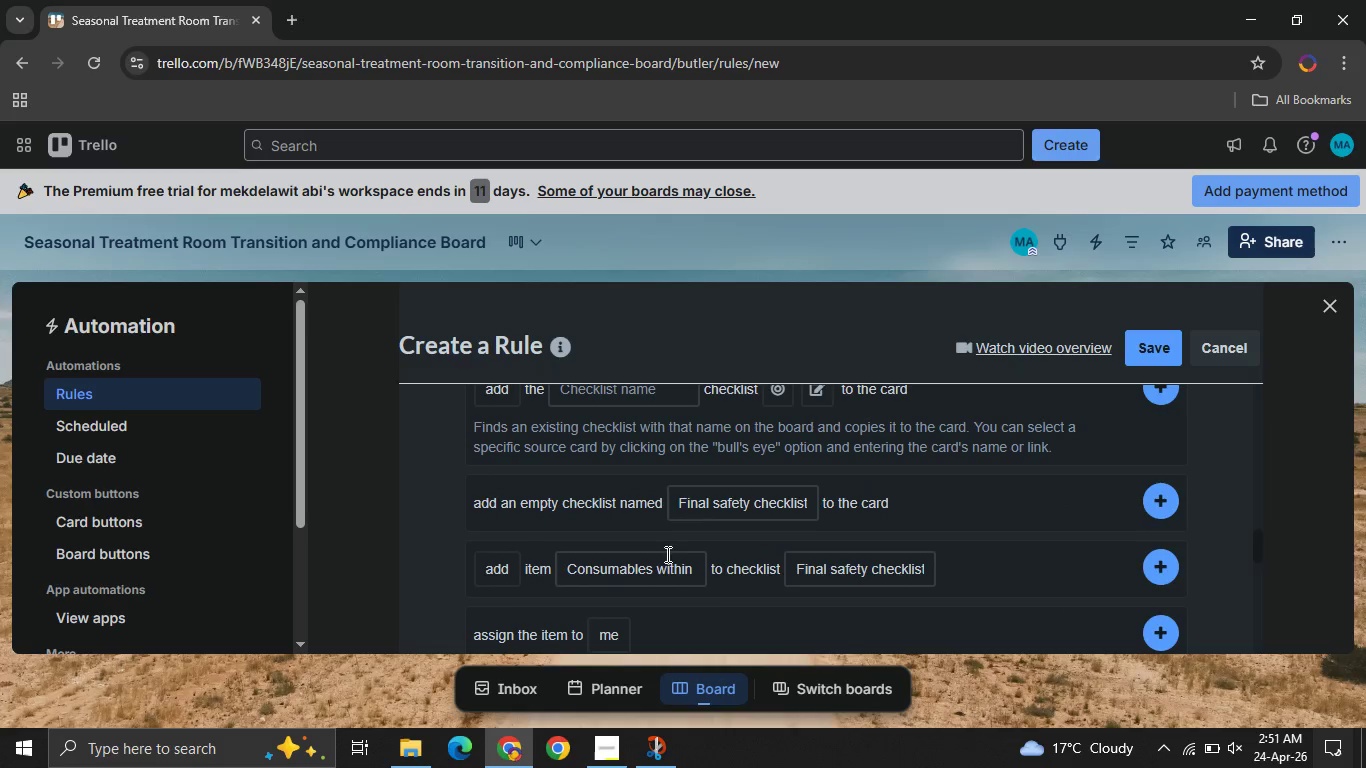 
left_click([648, 570])
 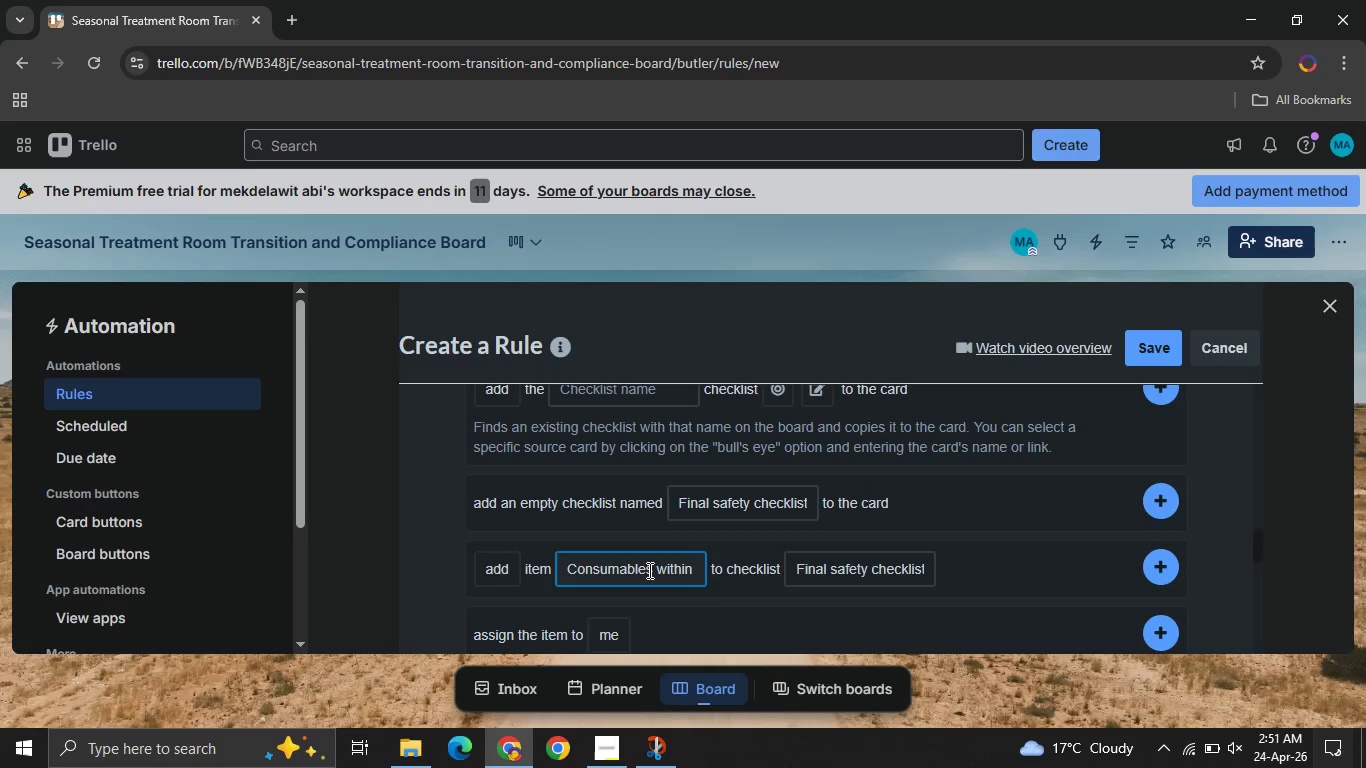 
key(Control+ControlLeft)
 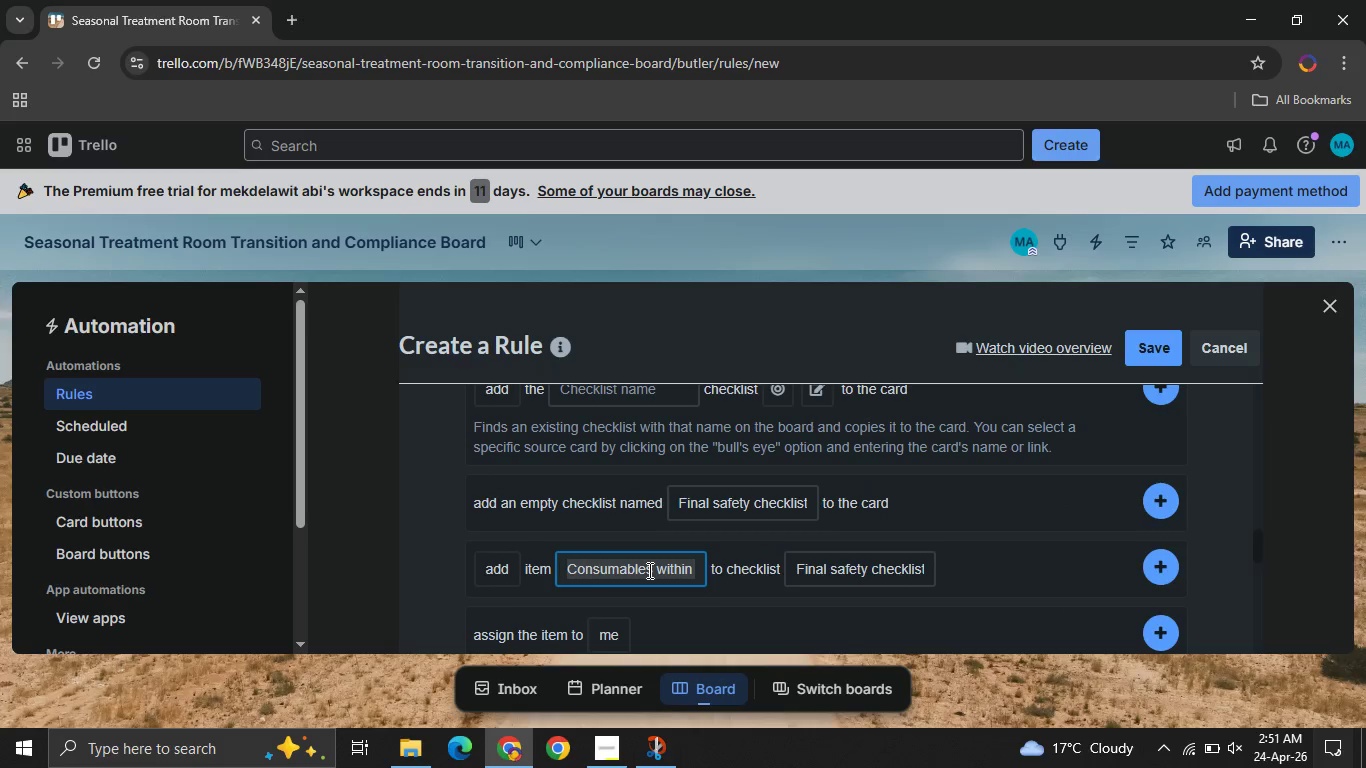 
key(Control+A)
 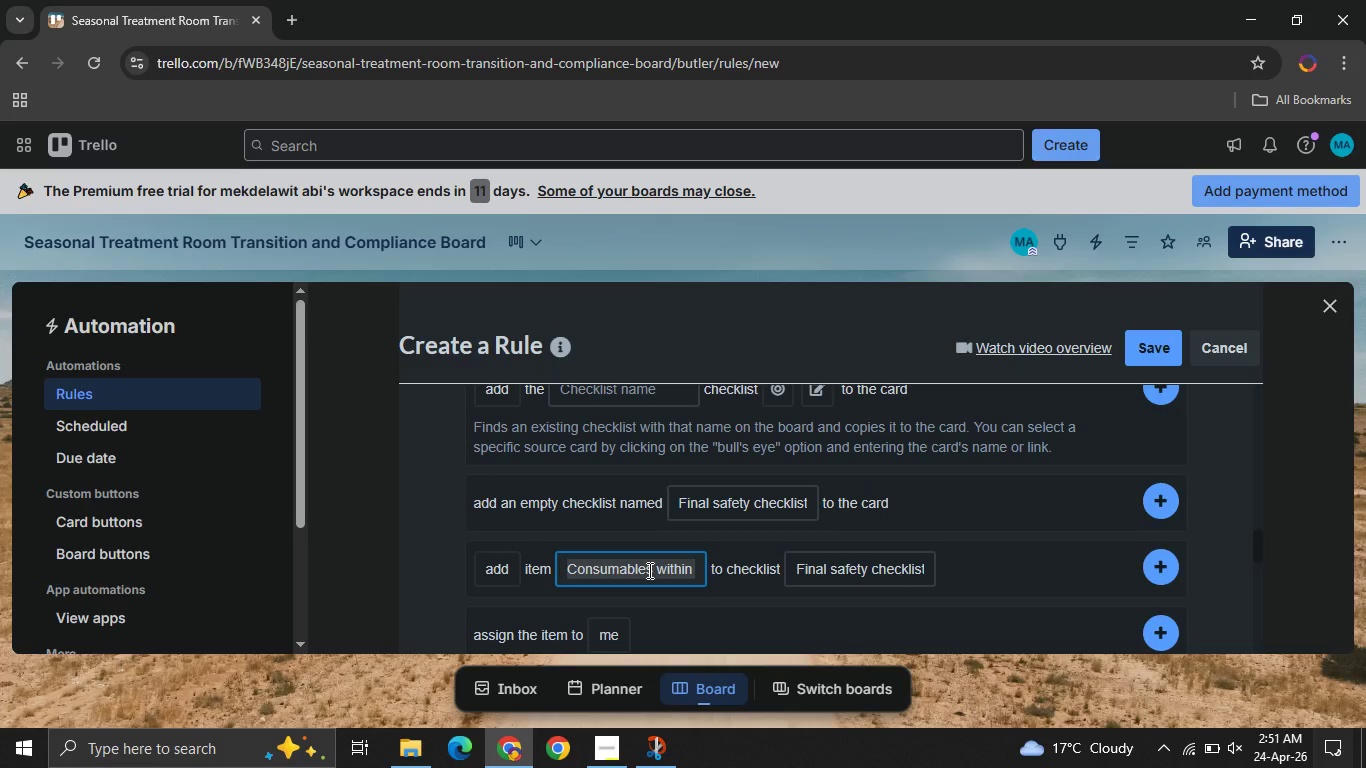 
type(Room ambiance aligned with seasonal protocol )
 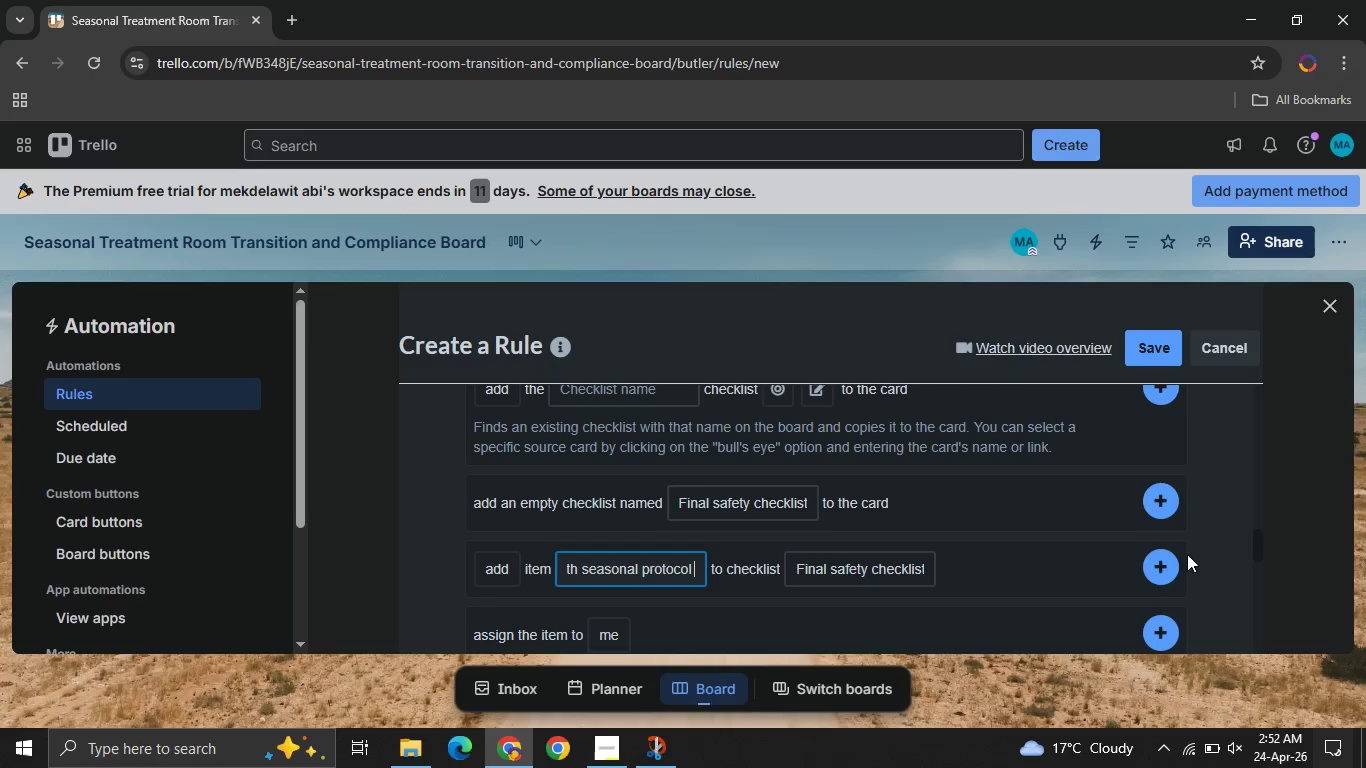 
left_click([1171, 555])
 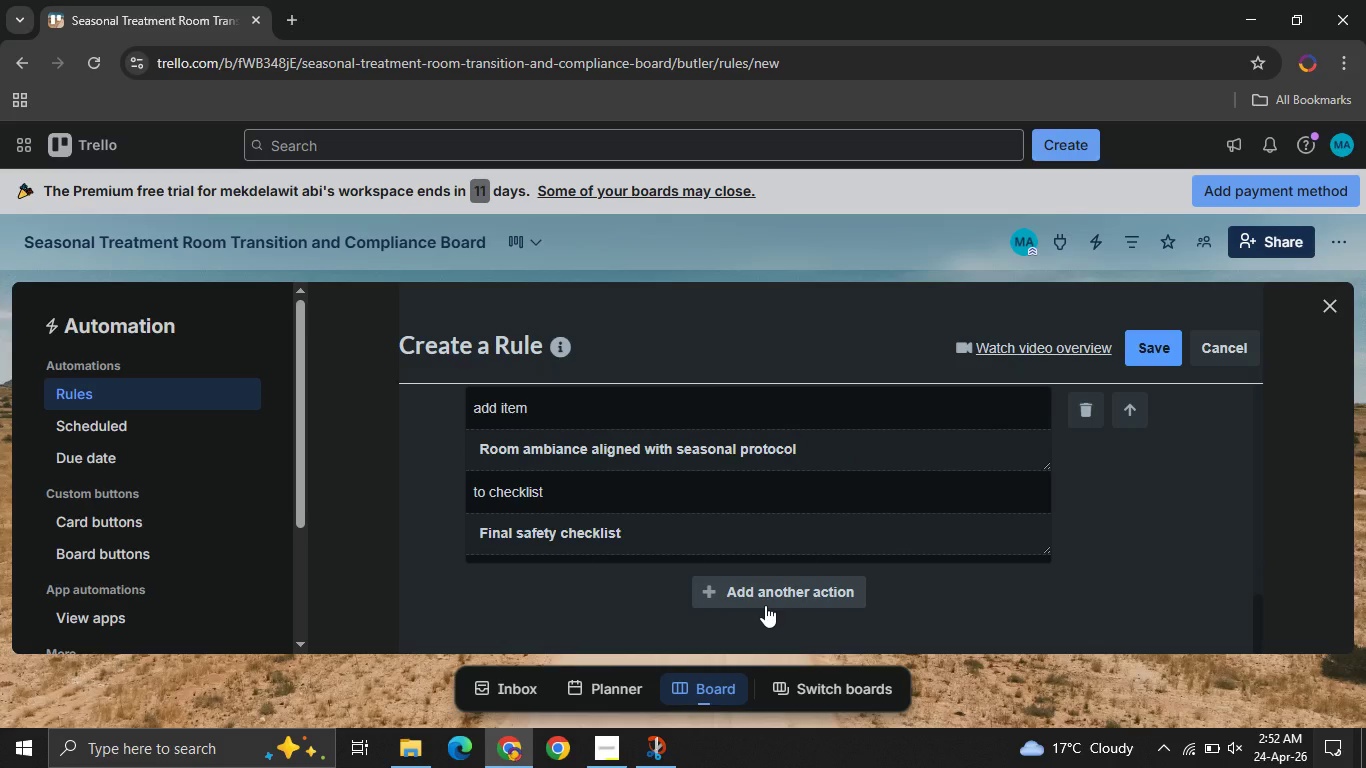 
left_click([765, 605])
 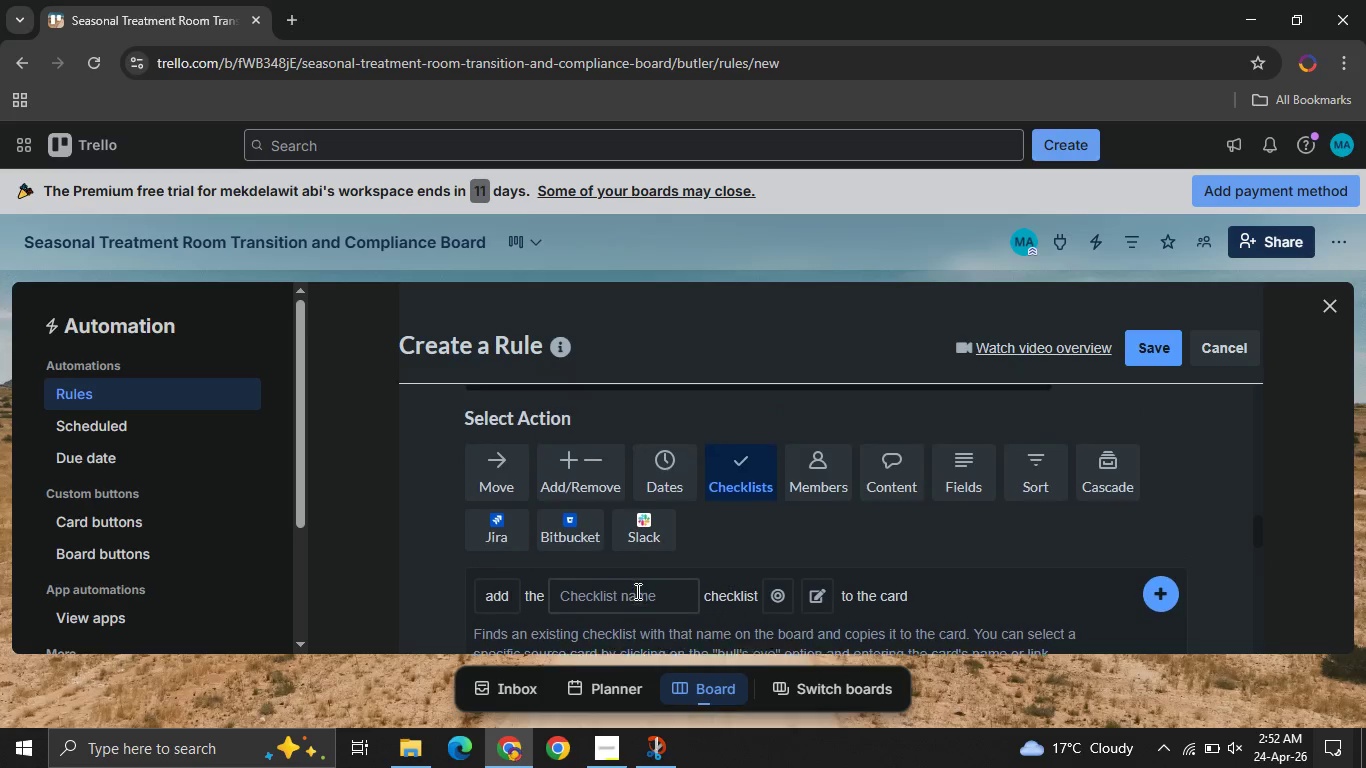 
wait(5.12)
 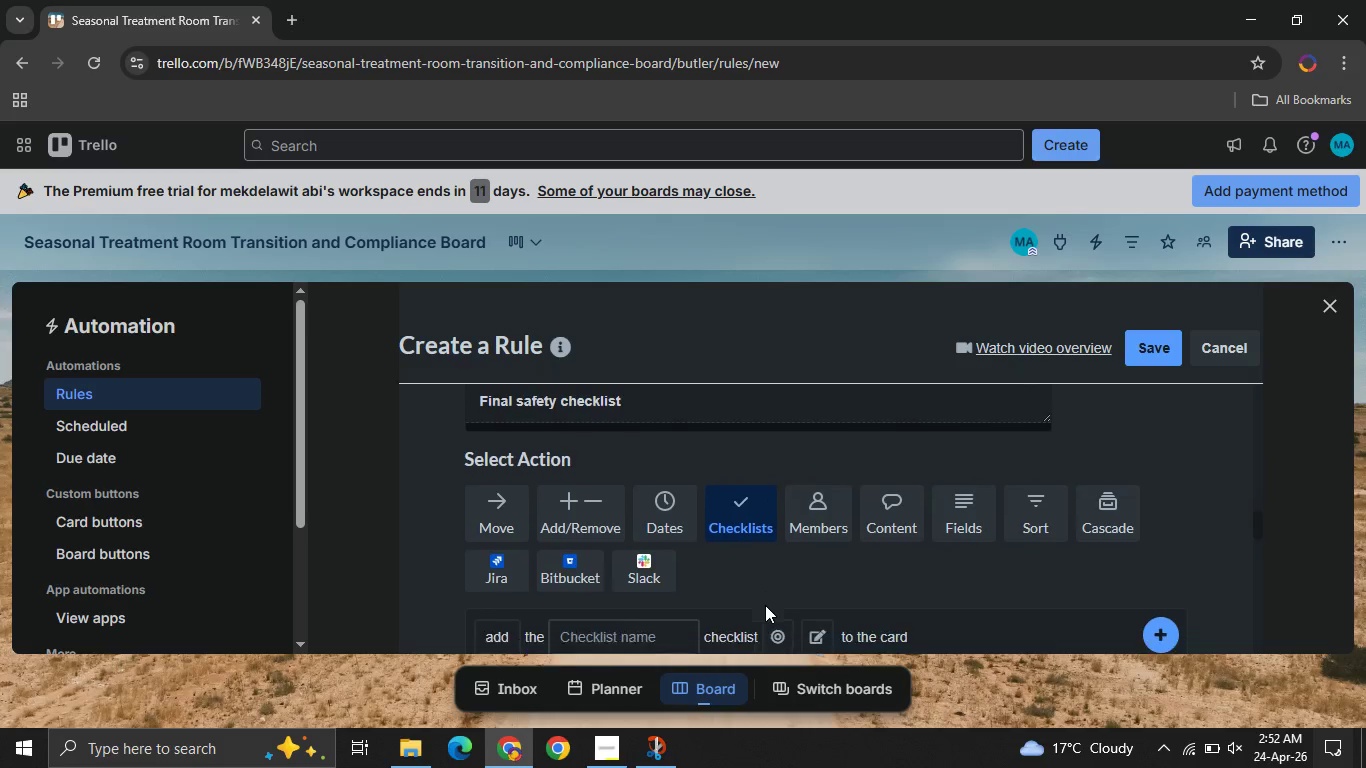 
left_click([674, 467])
 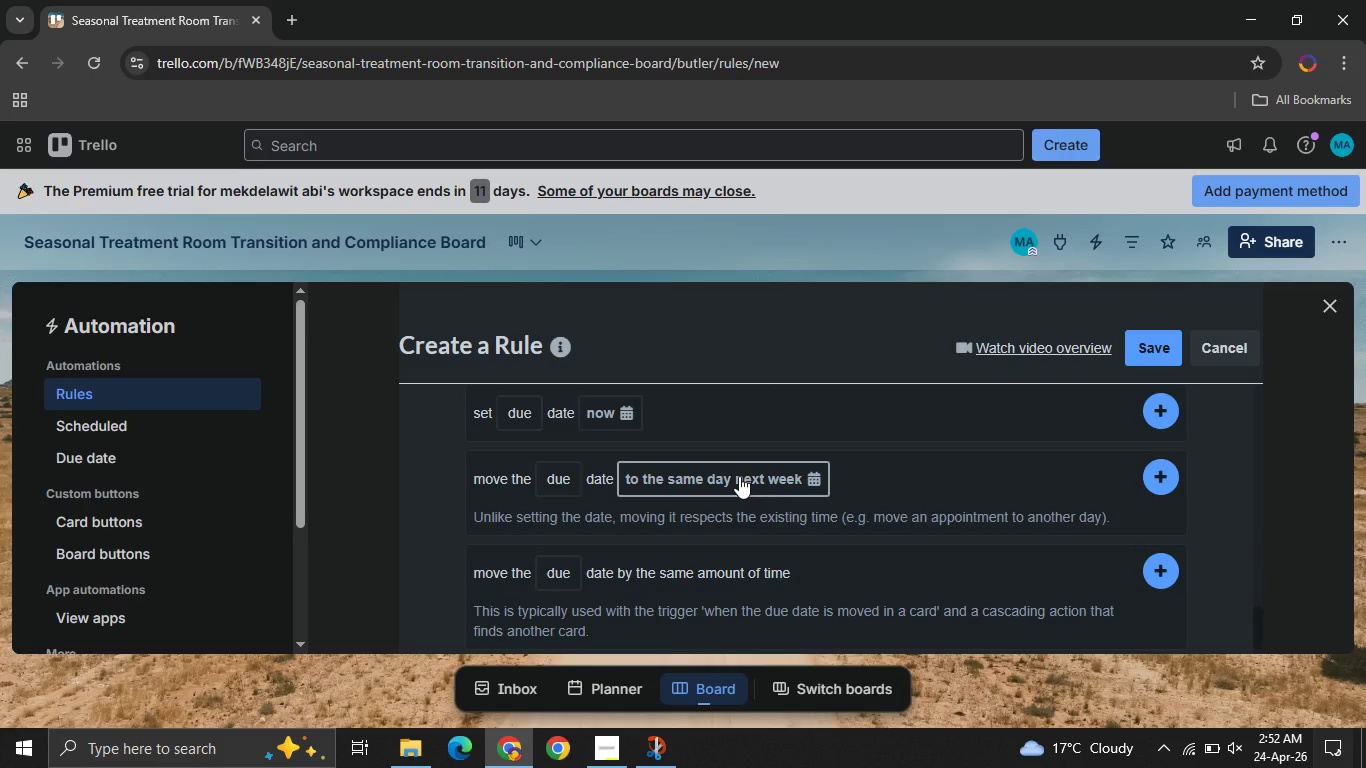 
left_click([739, 476])
 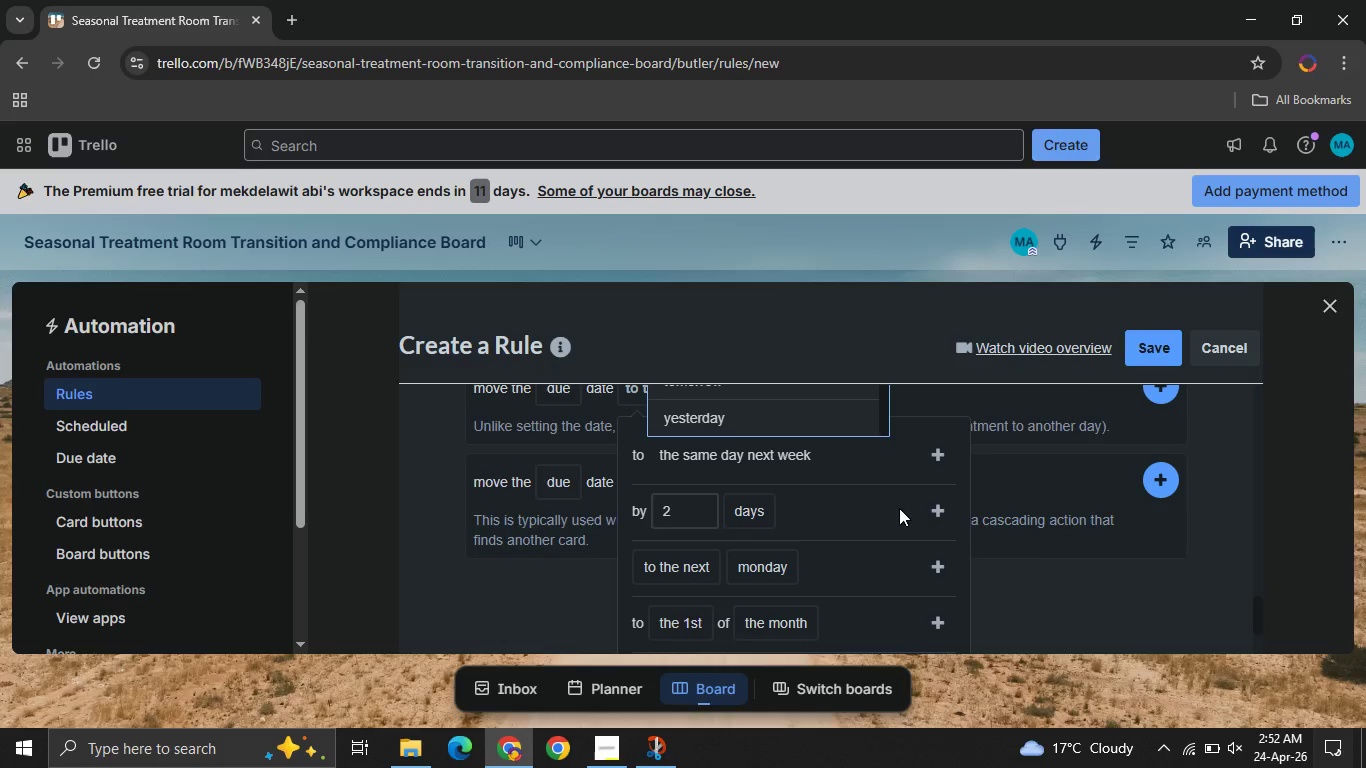 
left_click([941, 505])
 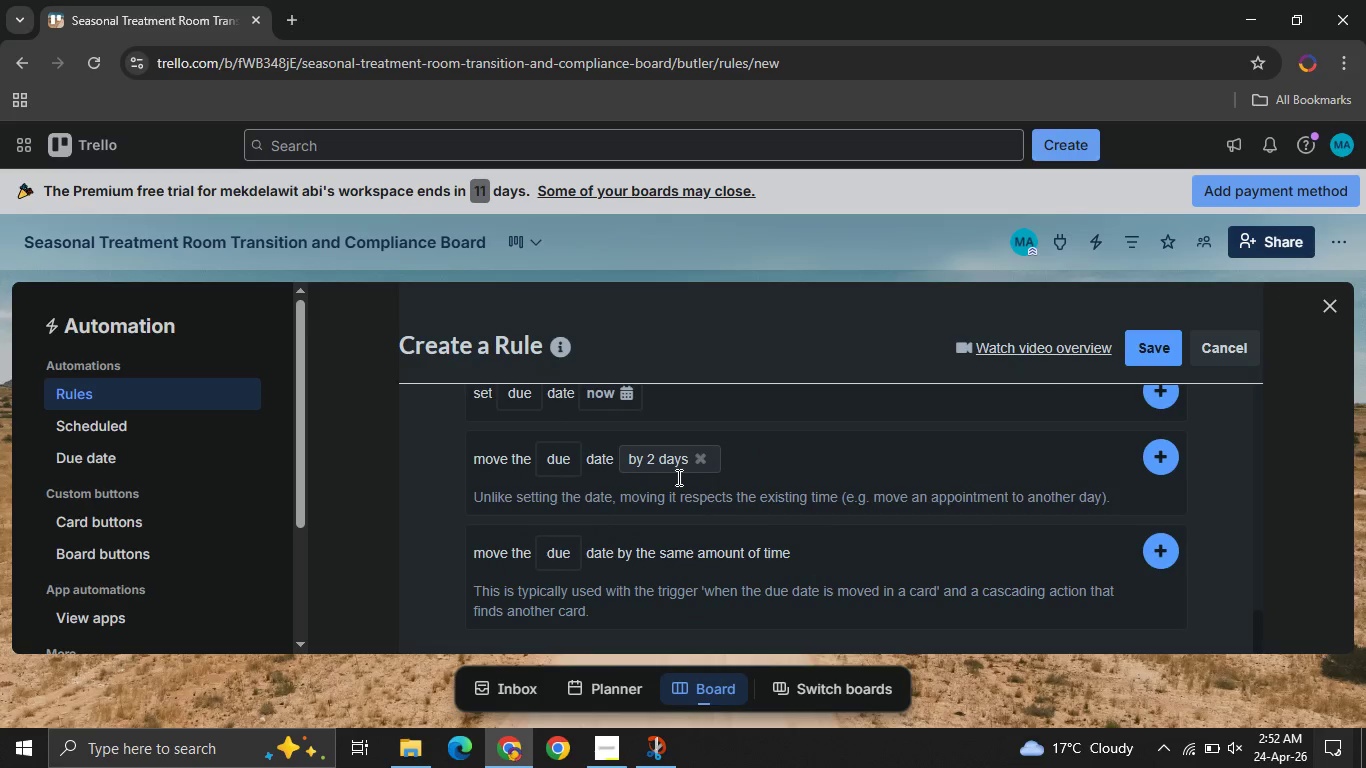 
wait(5.86)
 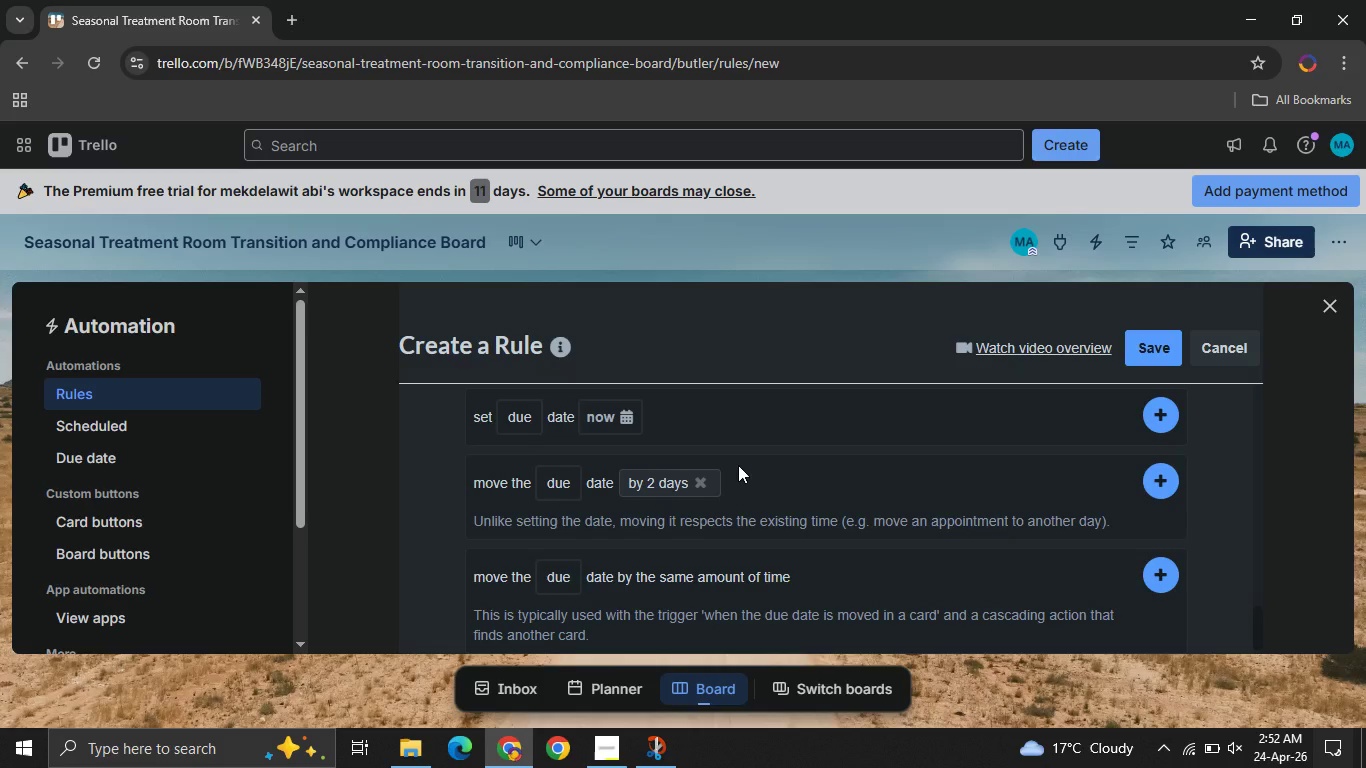 
left_click([609, 467])
 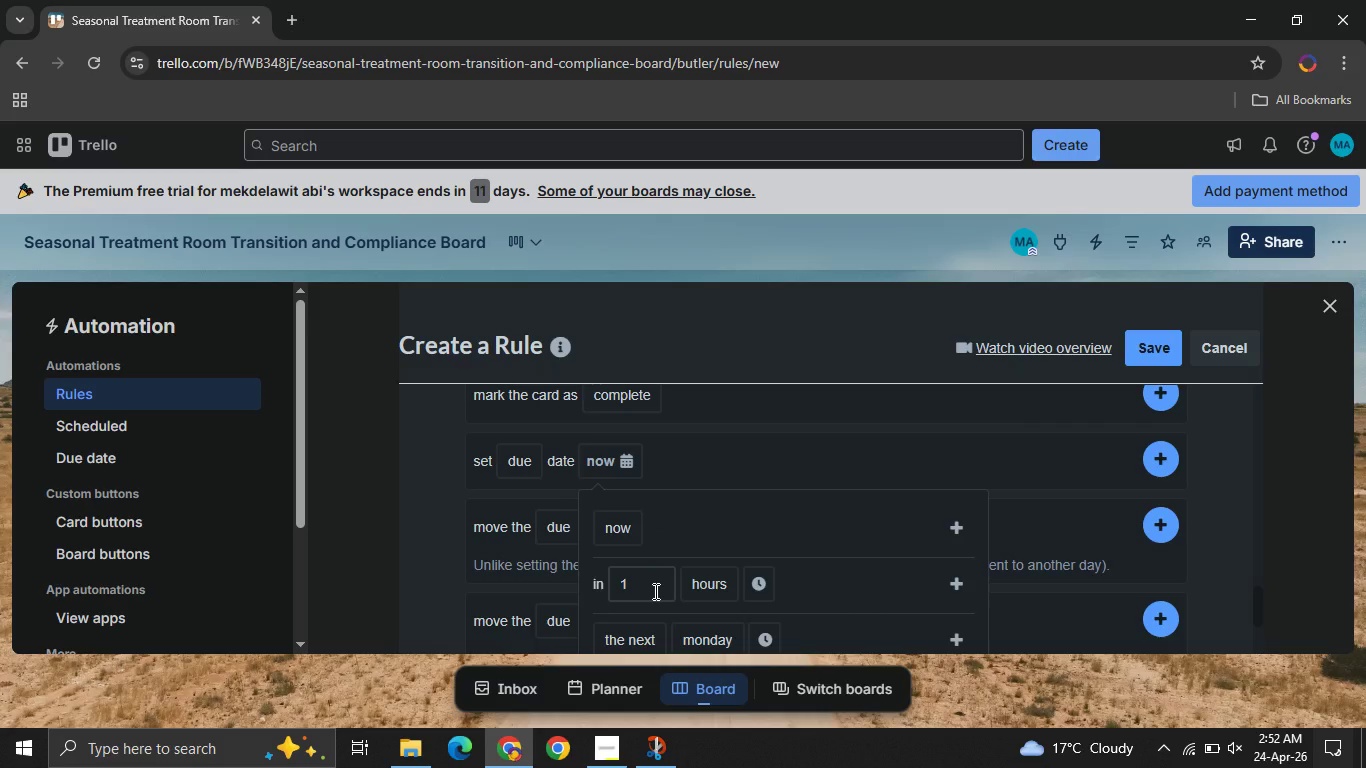 
left_click([654, 591])
 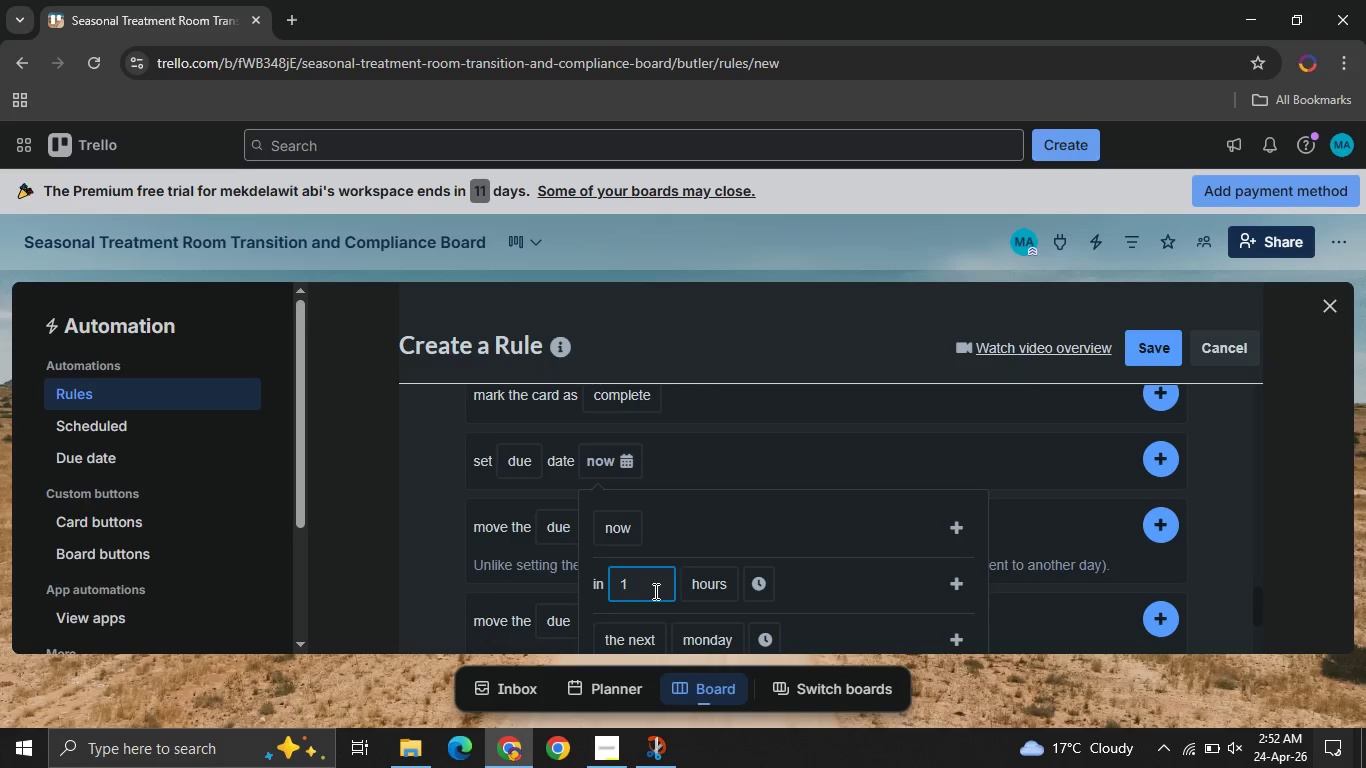 
key(Backspace)
 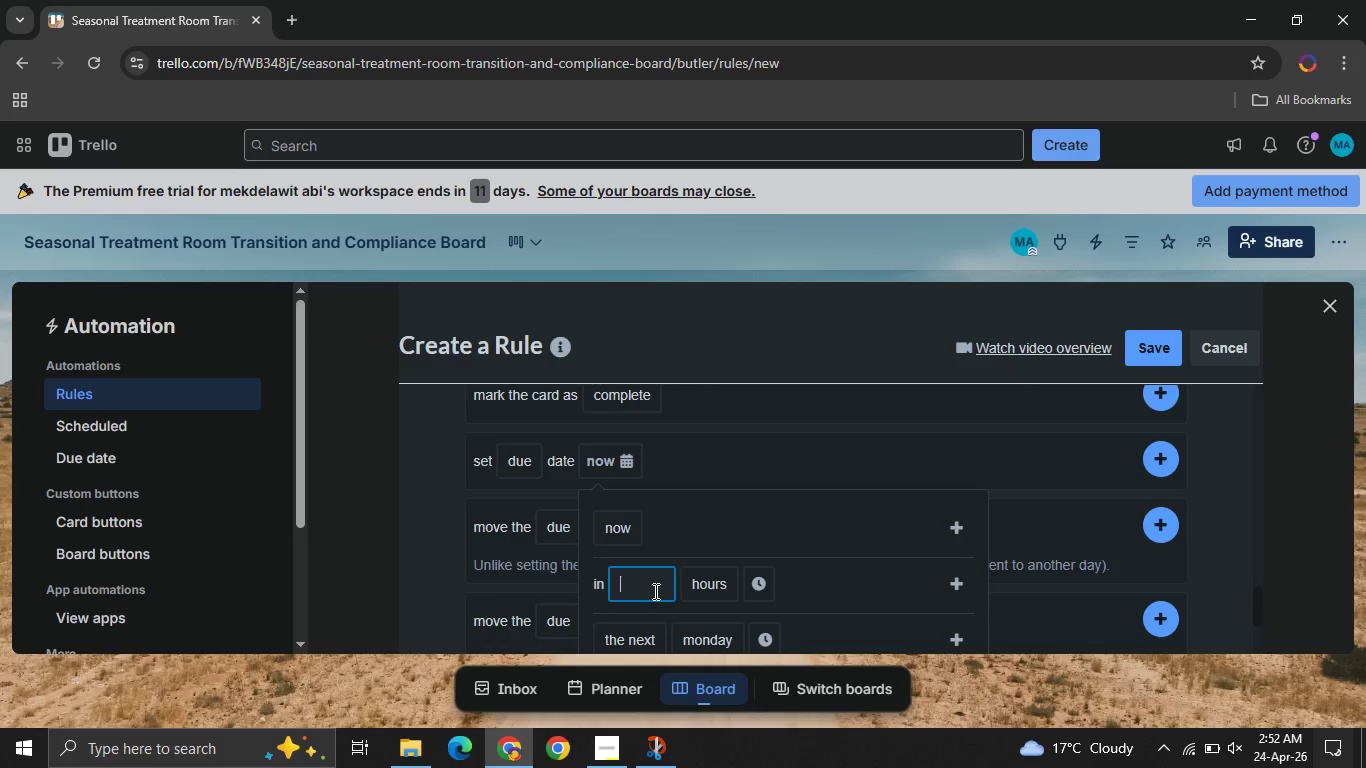 
key(2)
 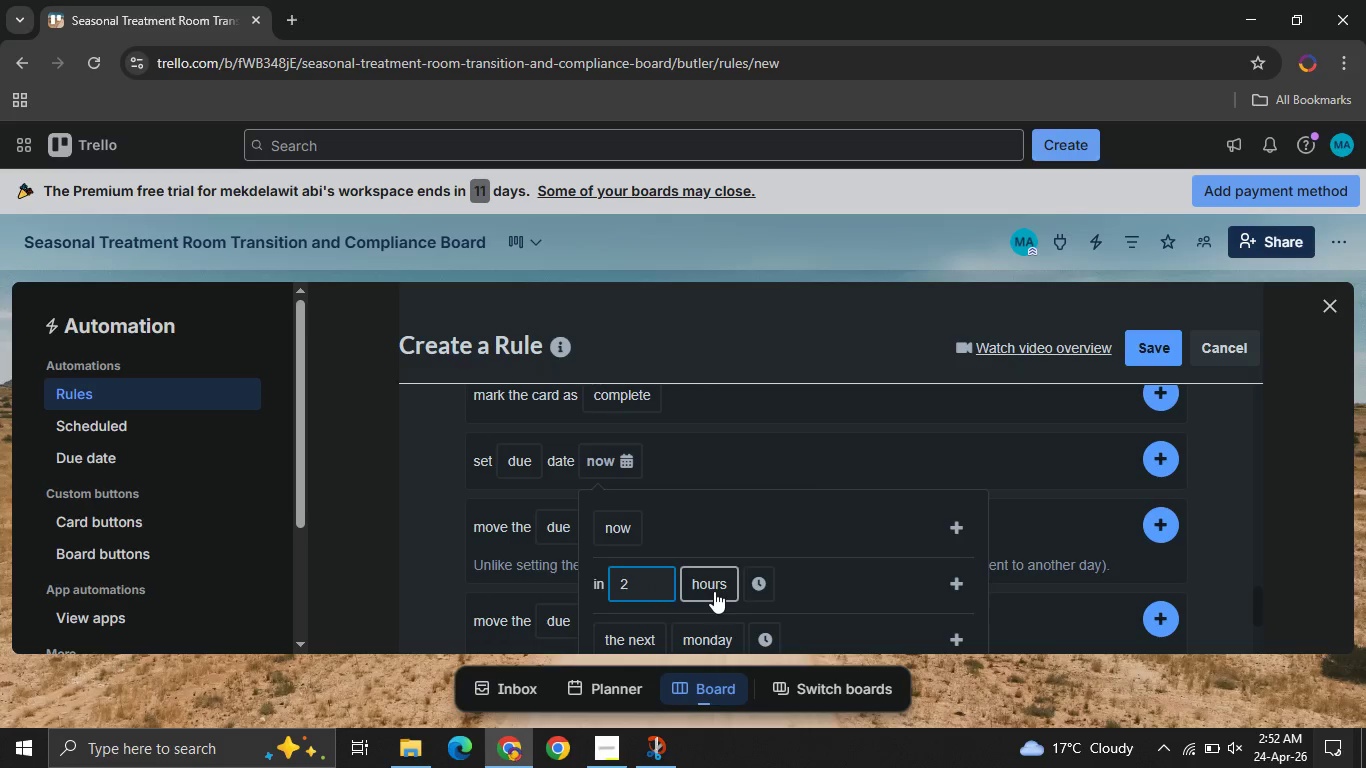 
left_click([714, 591])
 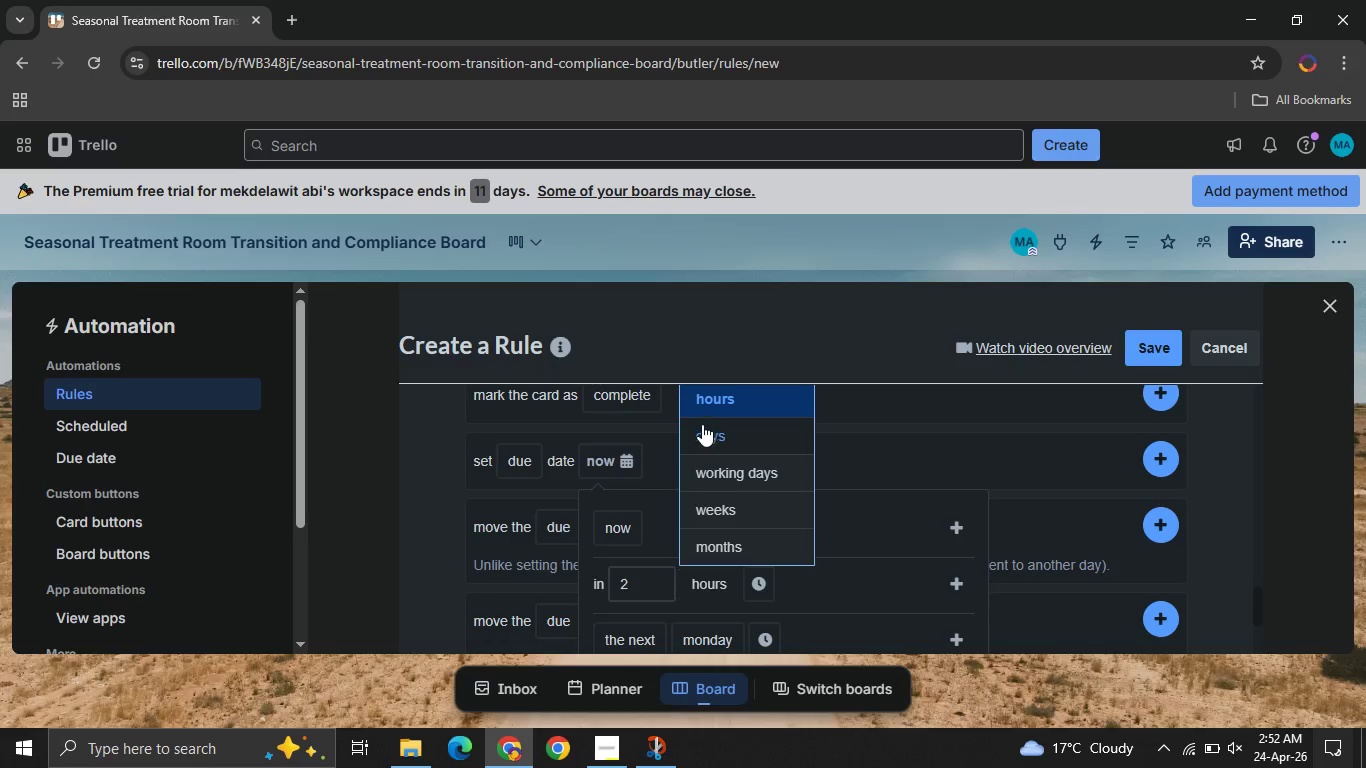 
left_click([702, 424])
 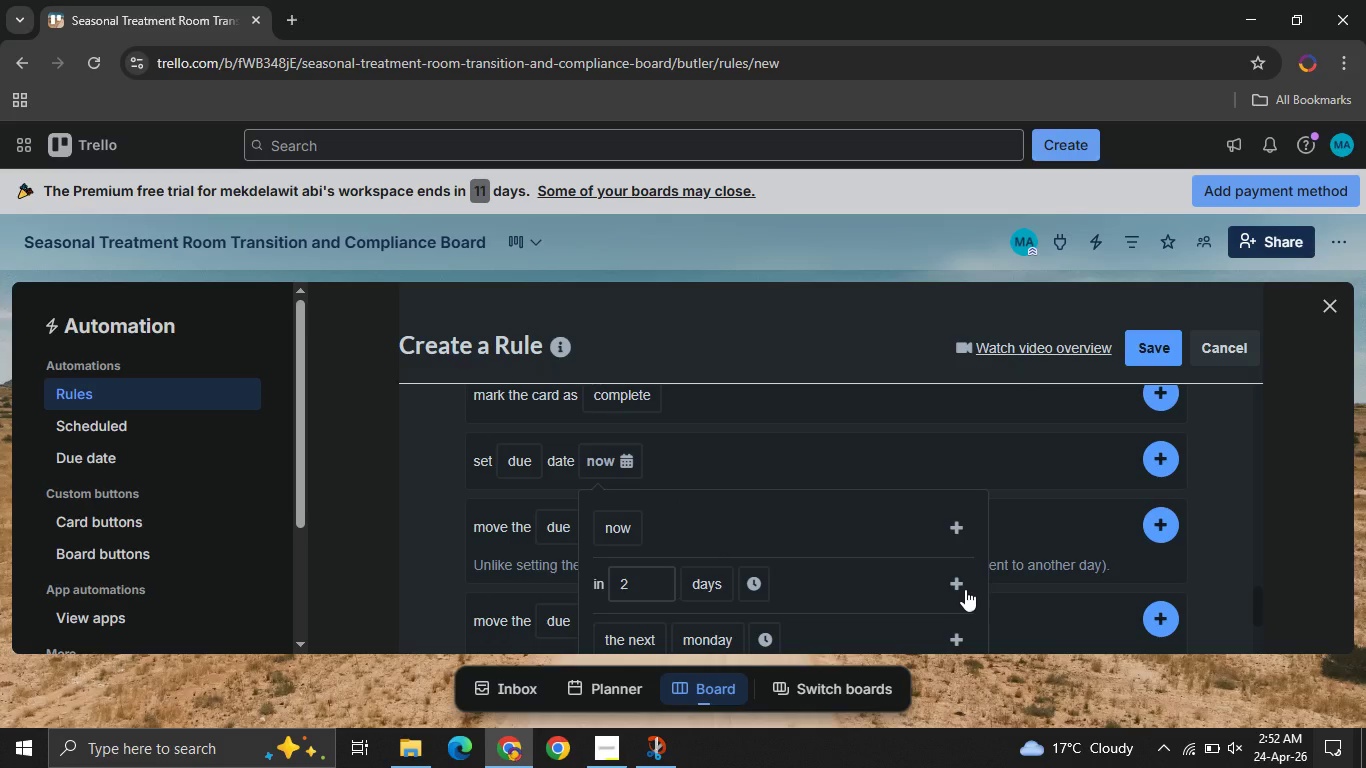 
left_click([965, 589])
 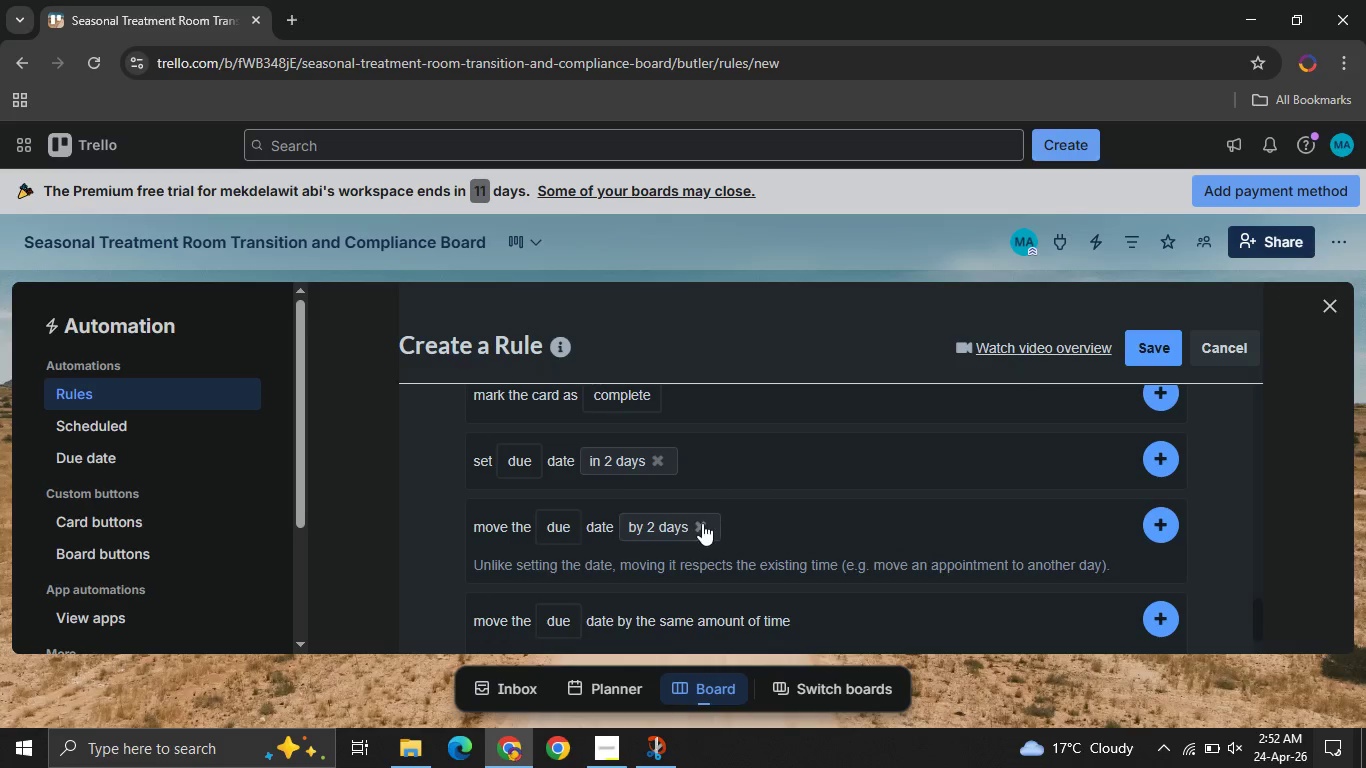 
left_click([702, 528])
 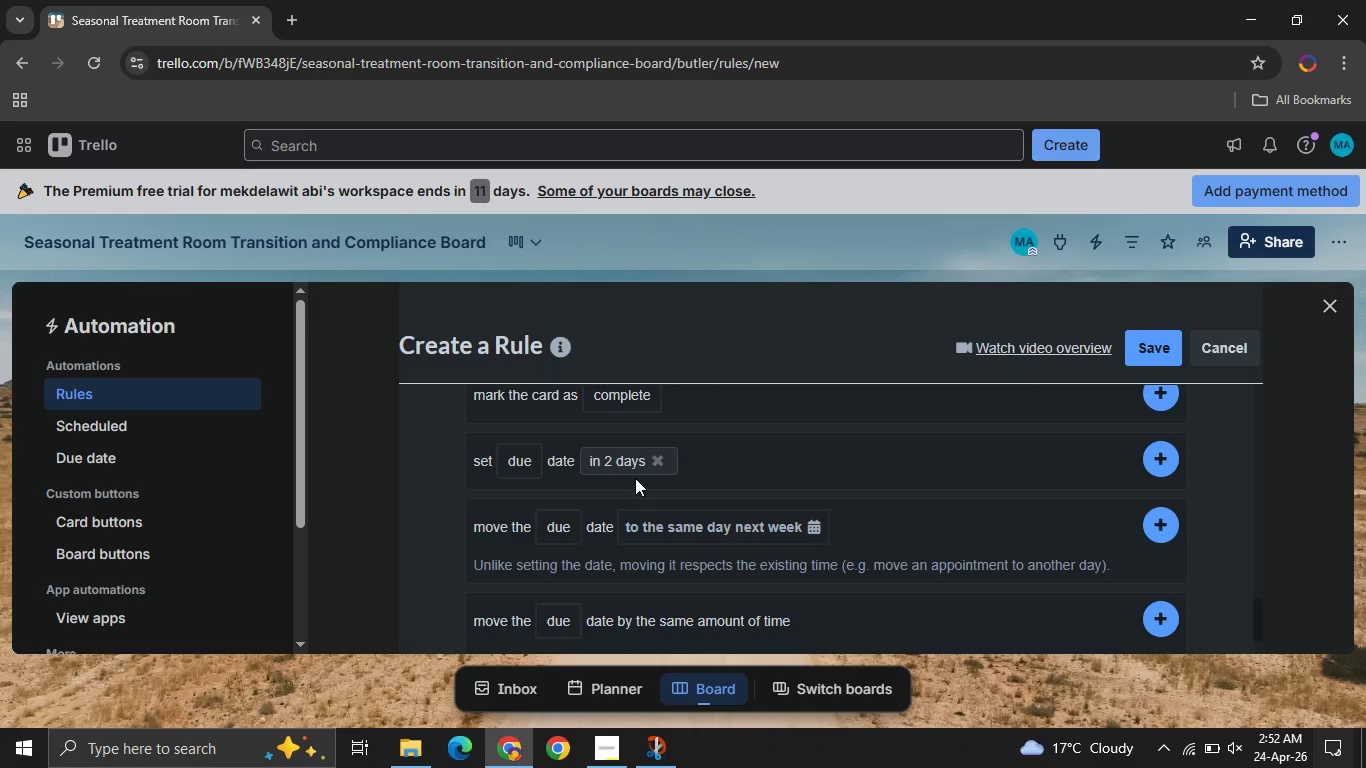 
wait(10.66)
 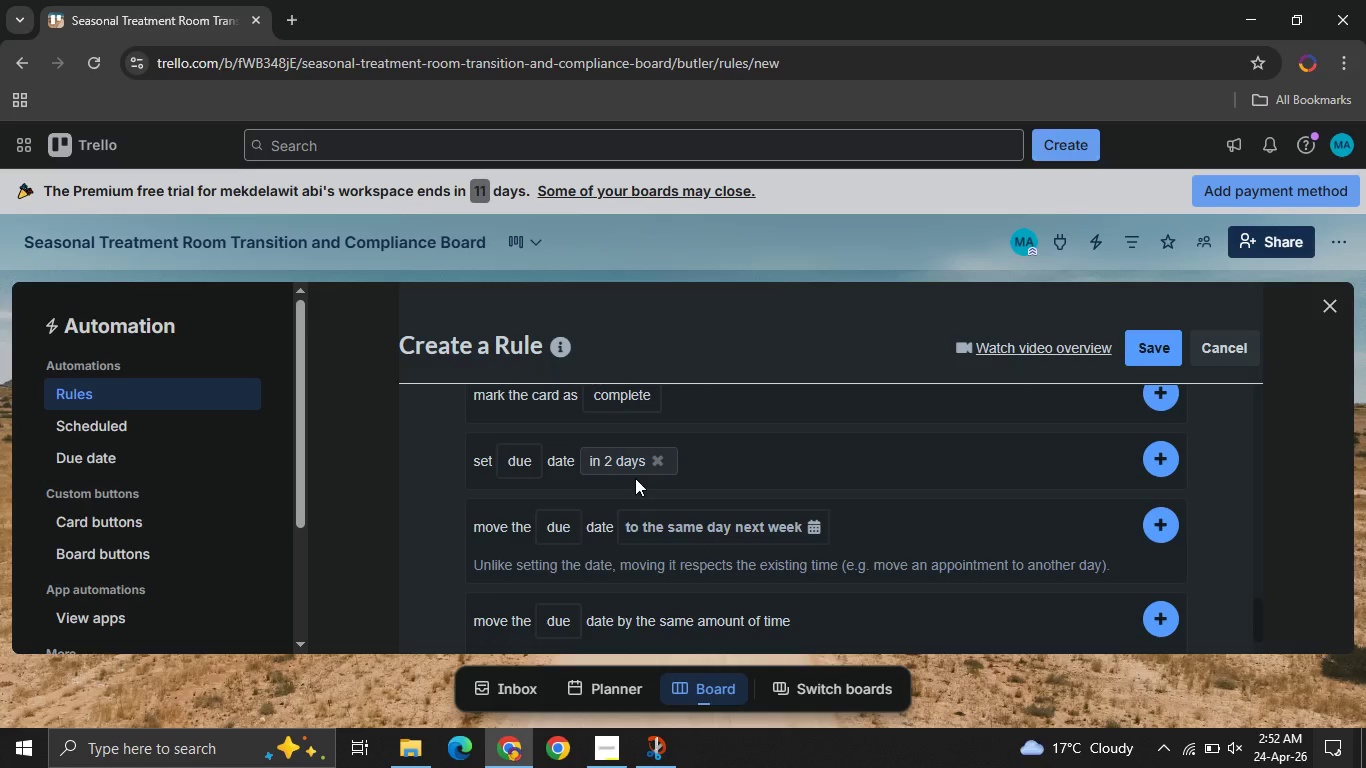 
left_click([617, 464])
 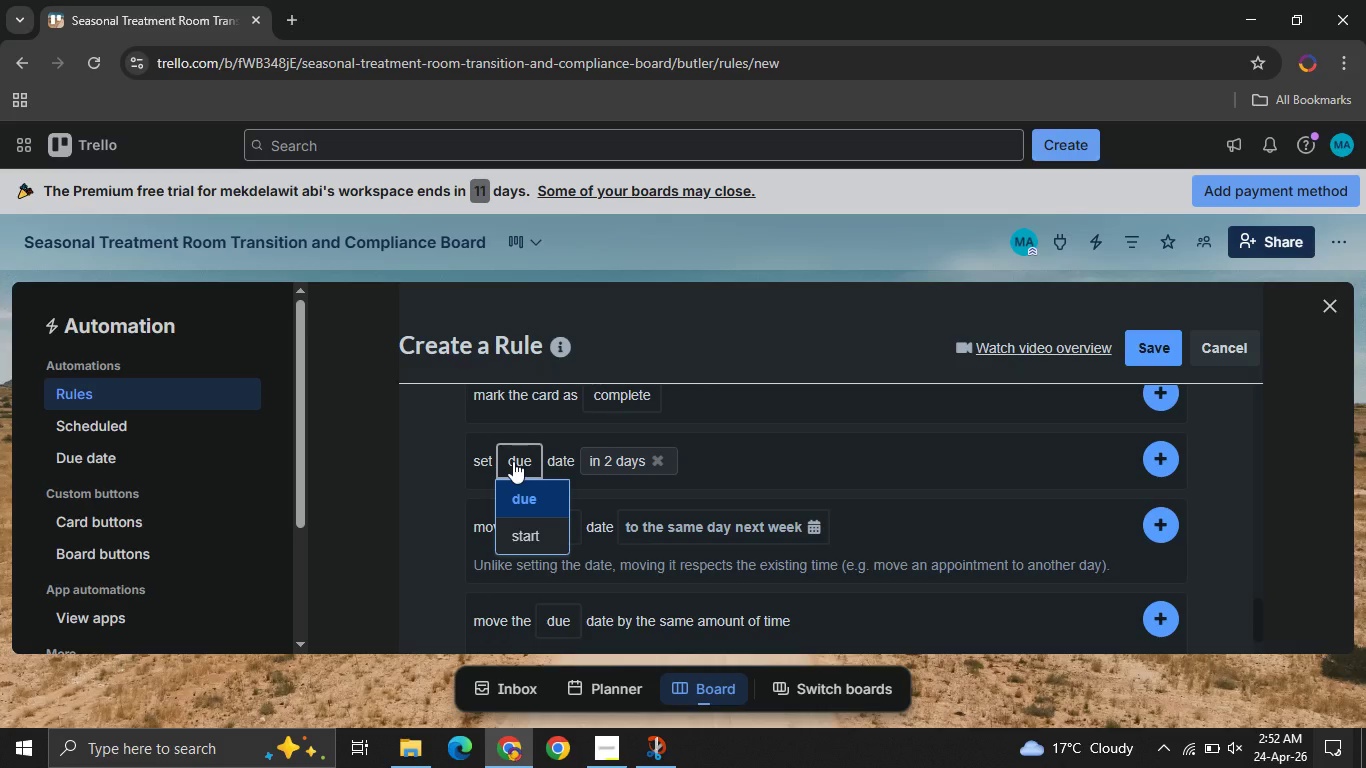 
left_click([635, 470])
 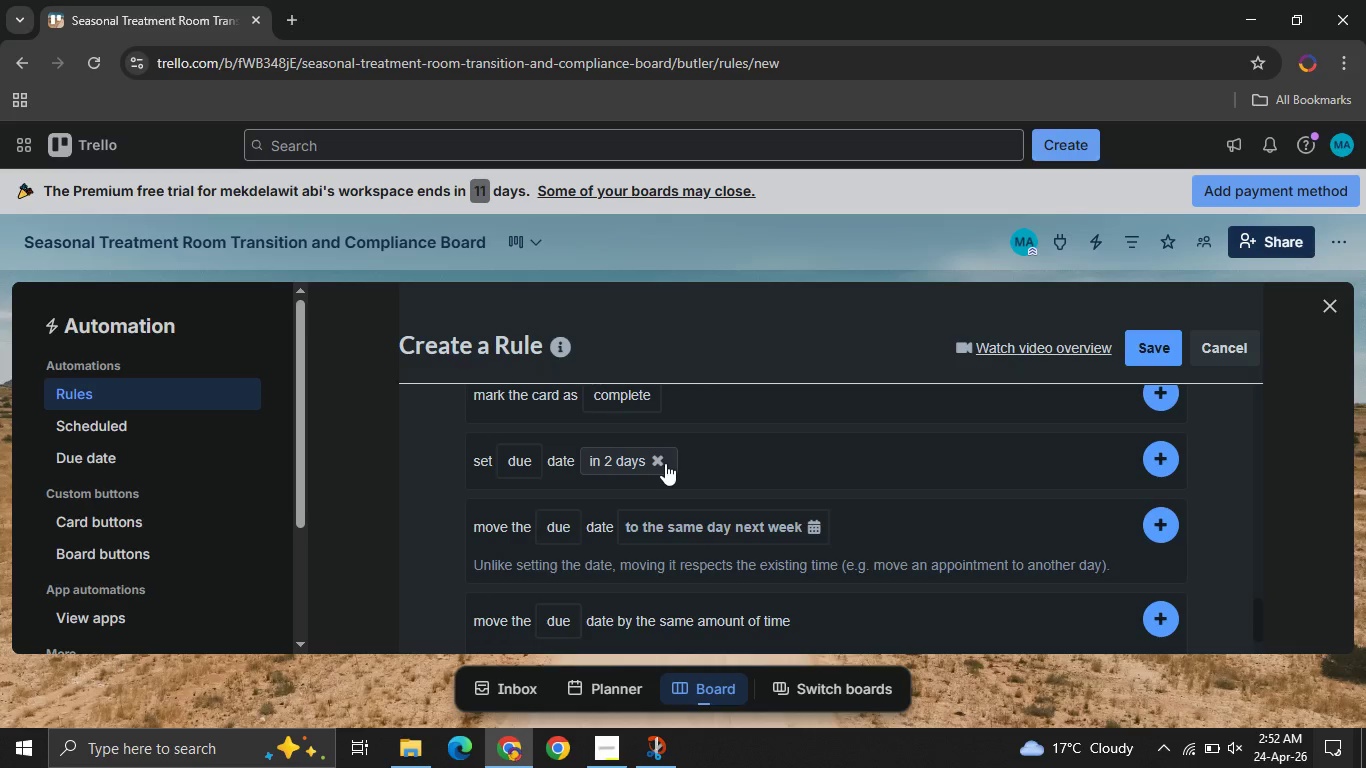 
left_click([665, 463])
 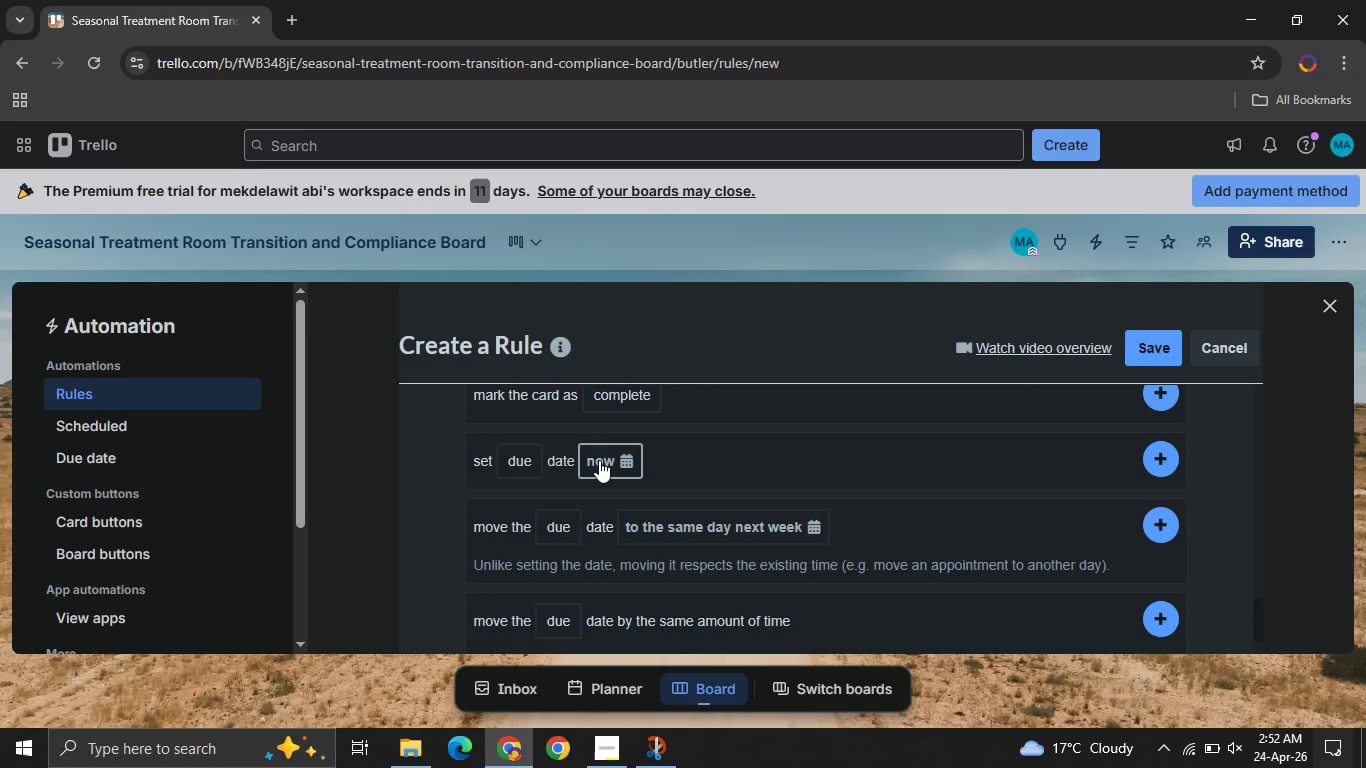 
left_click([599, 460])
 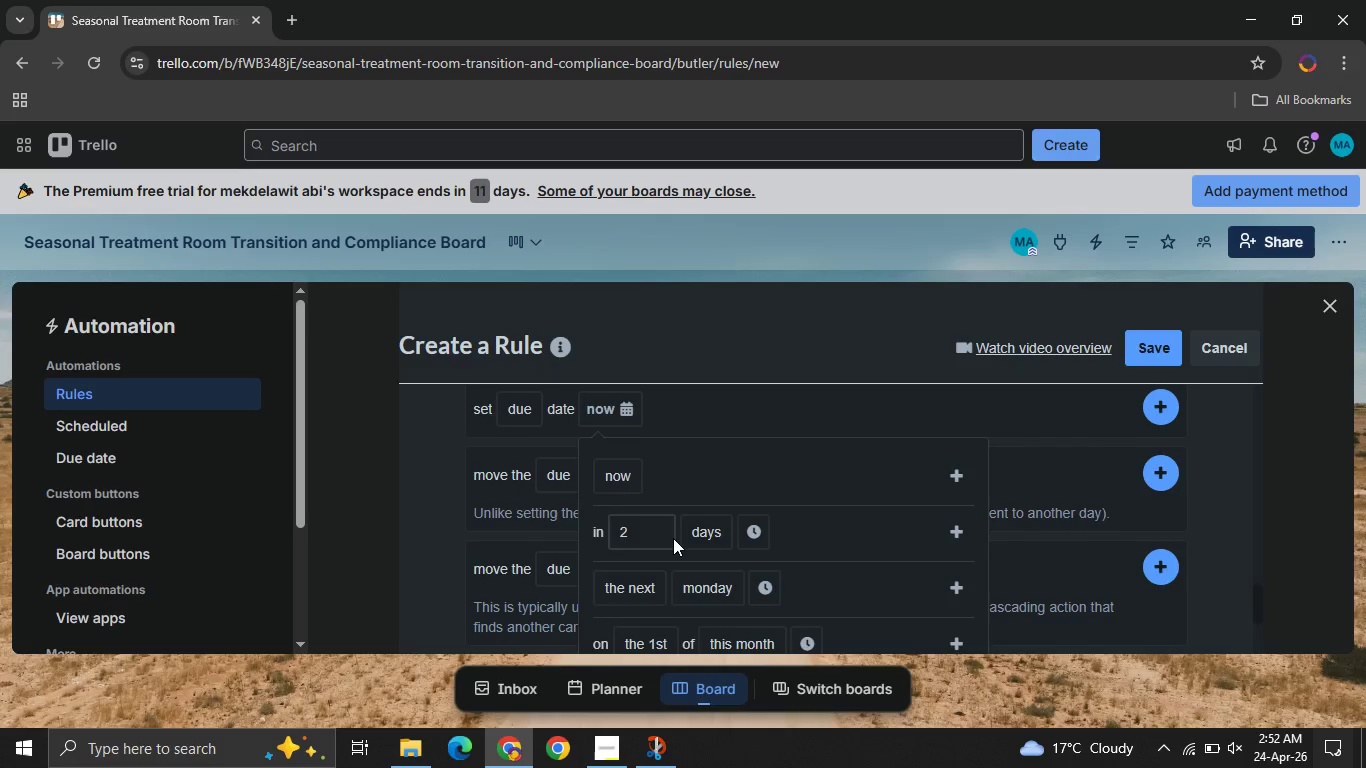 
mouse_move([630, 466])
 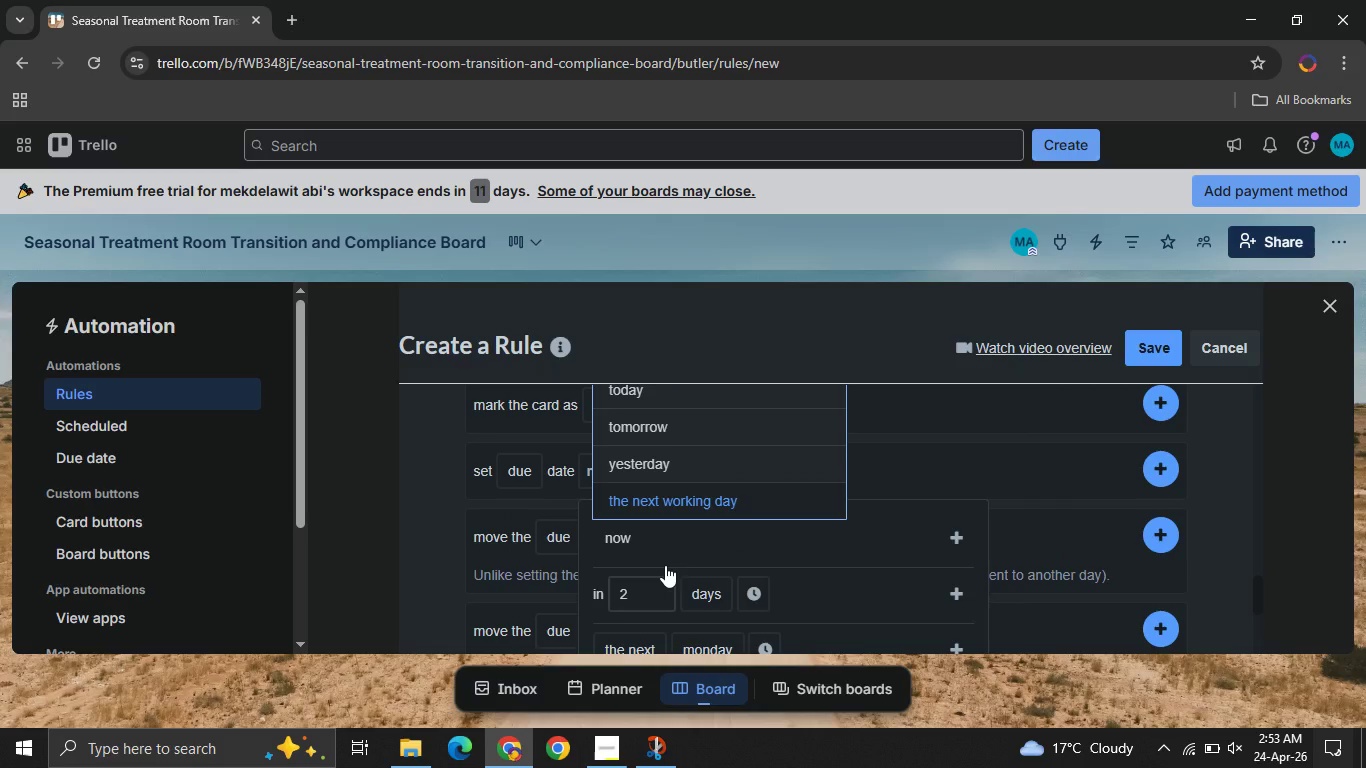 
wait(30.8)
 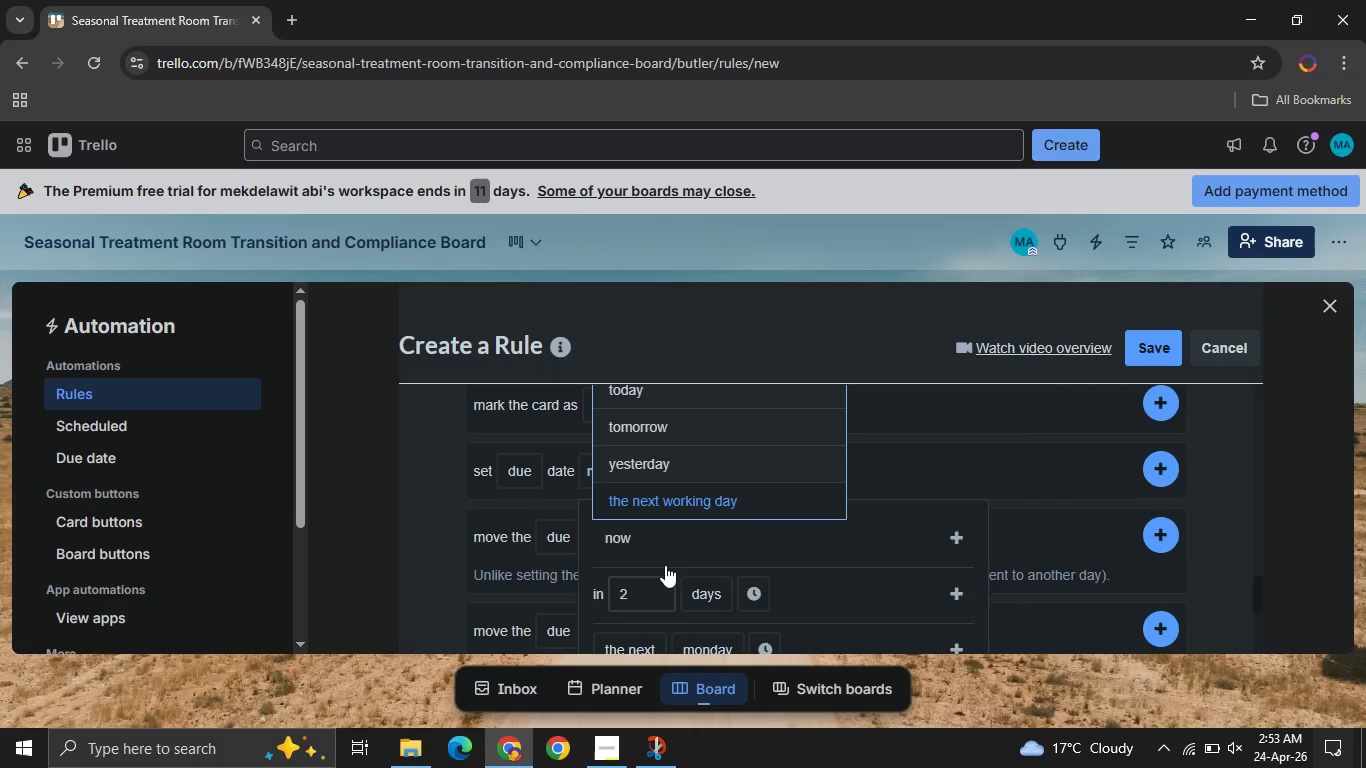 
left_click([916, 457])
 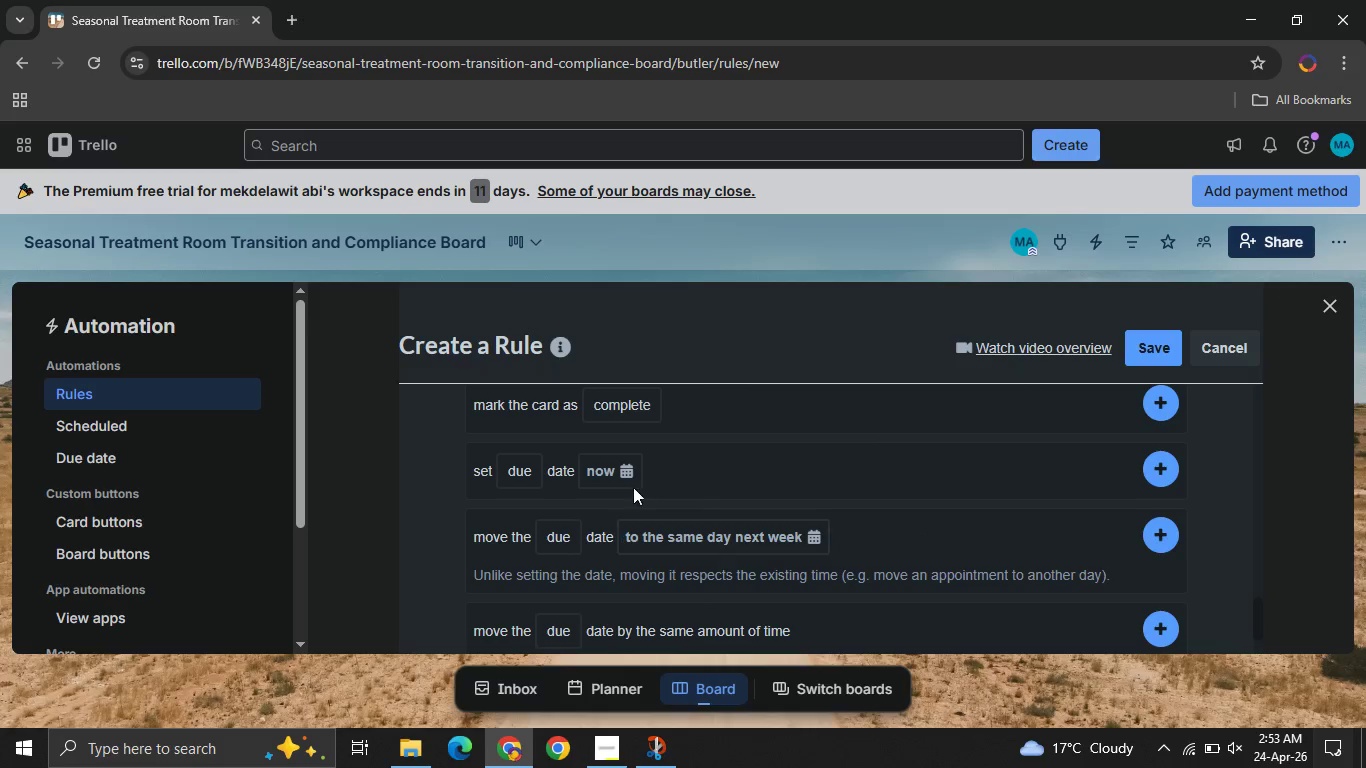 
left_click([624, 481])
 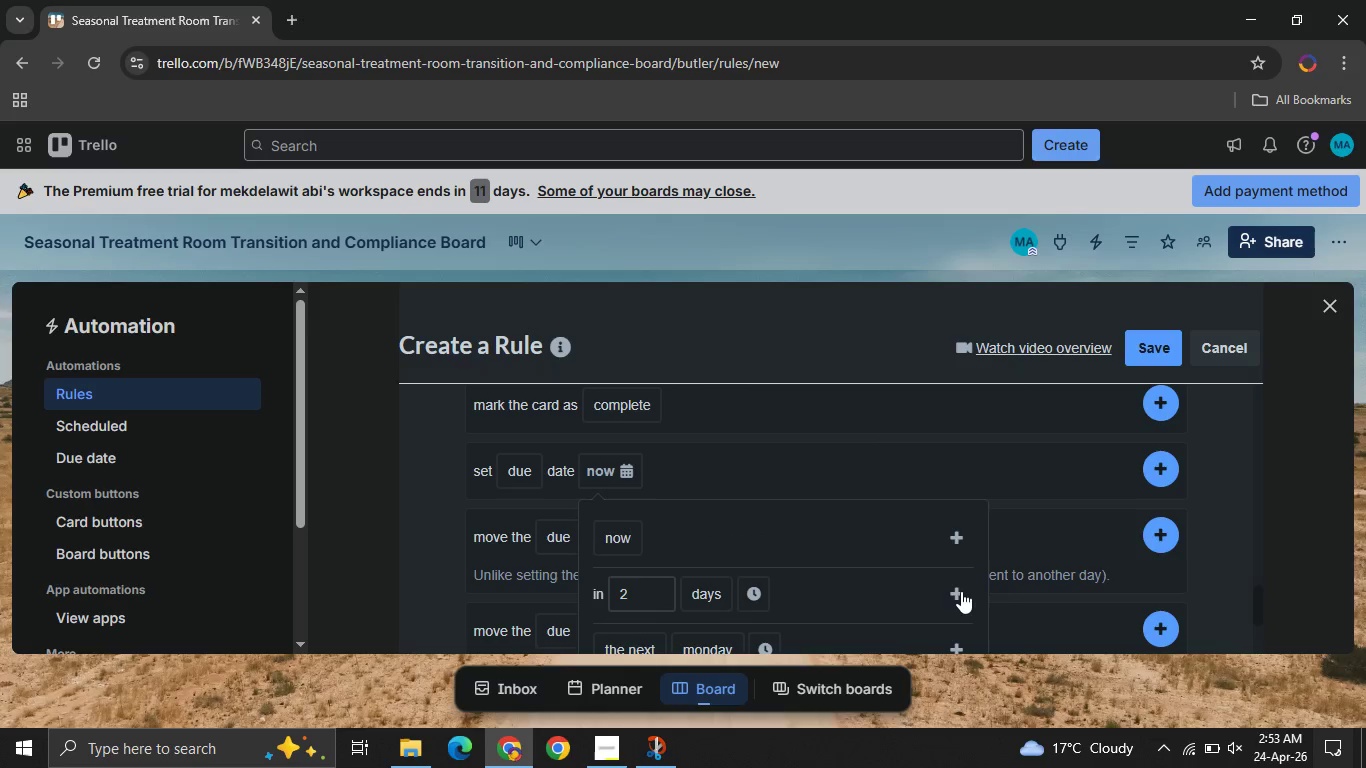 
left_click([956, 591])
 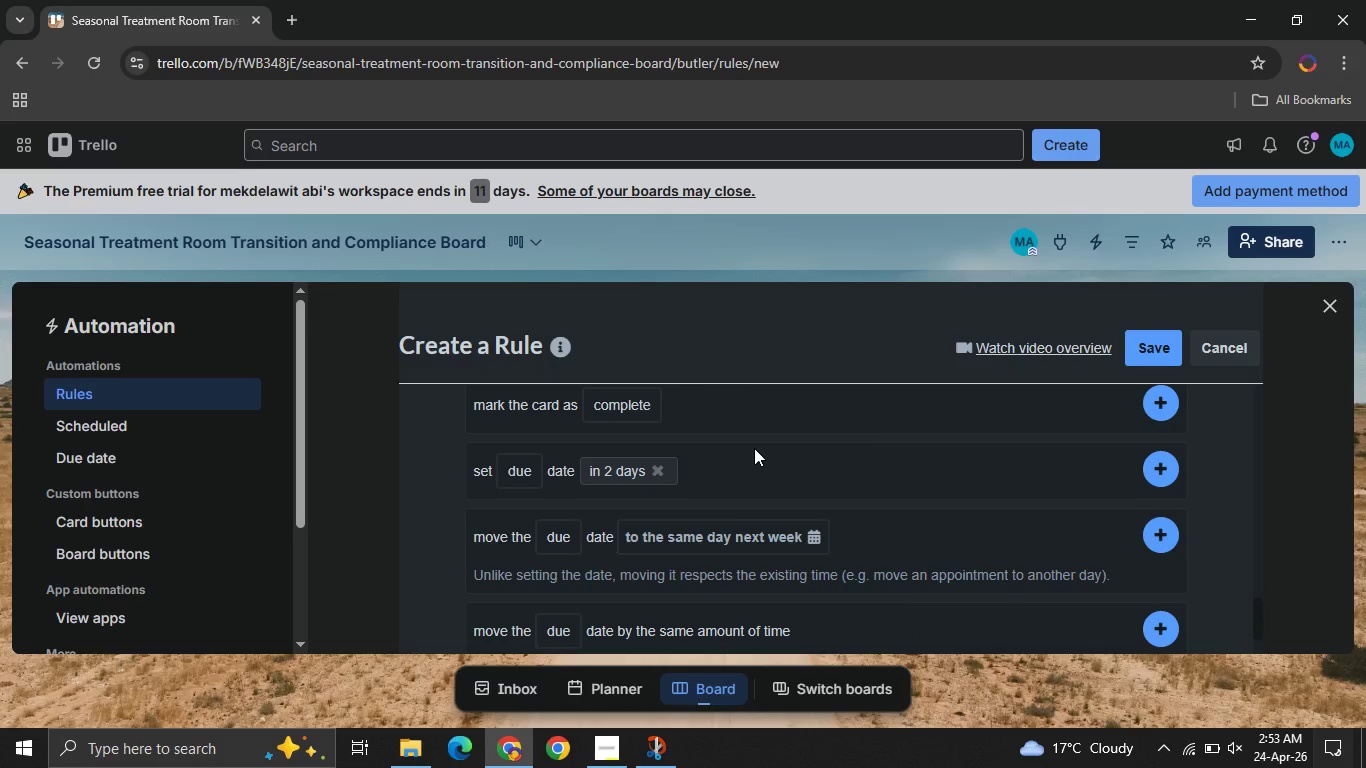 
wait(9.52)
 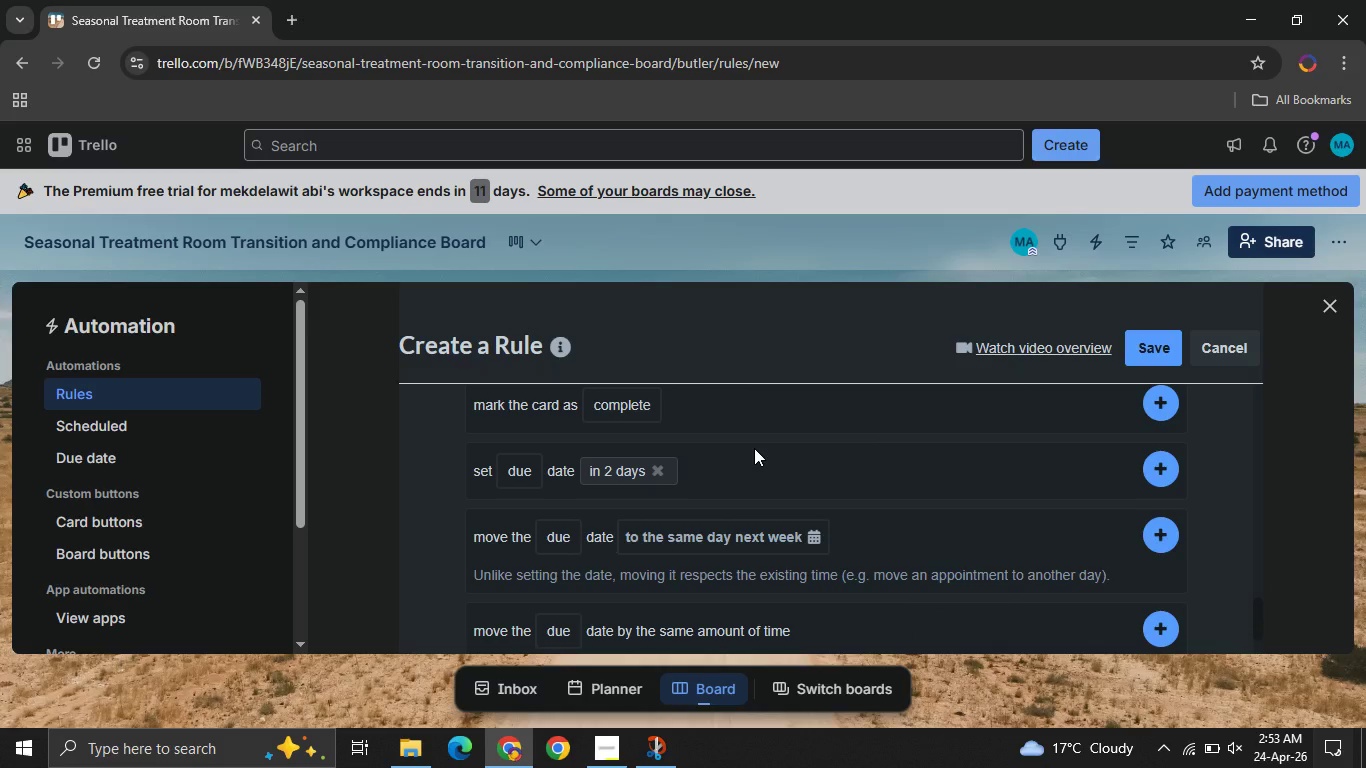 
left_click([1163, 468])
 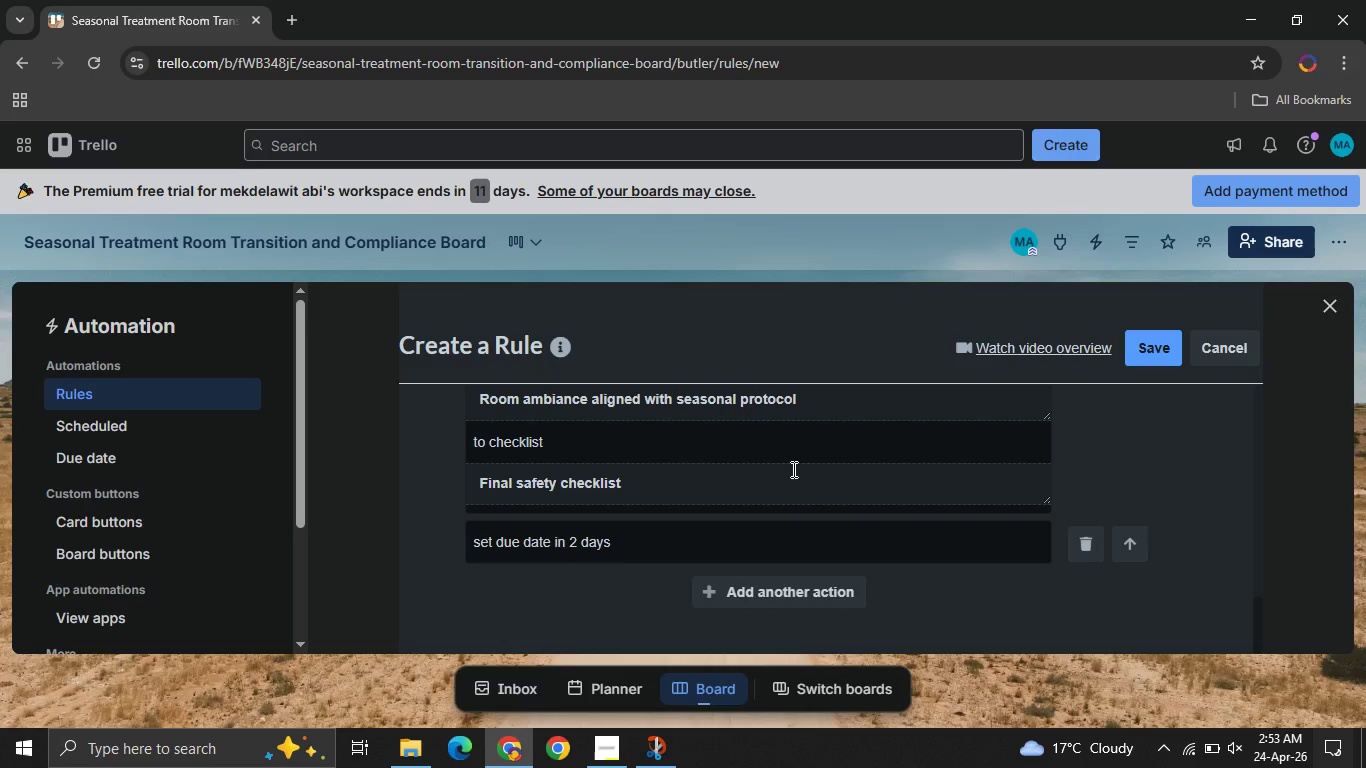 
wait(21.28)
 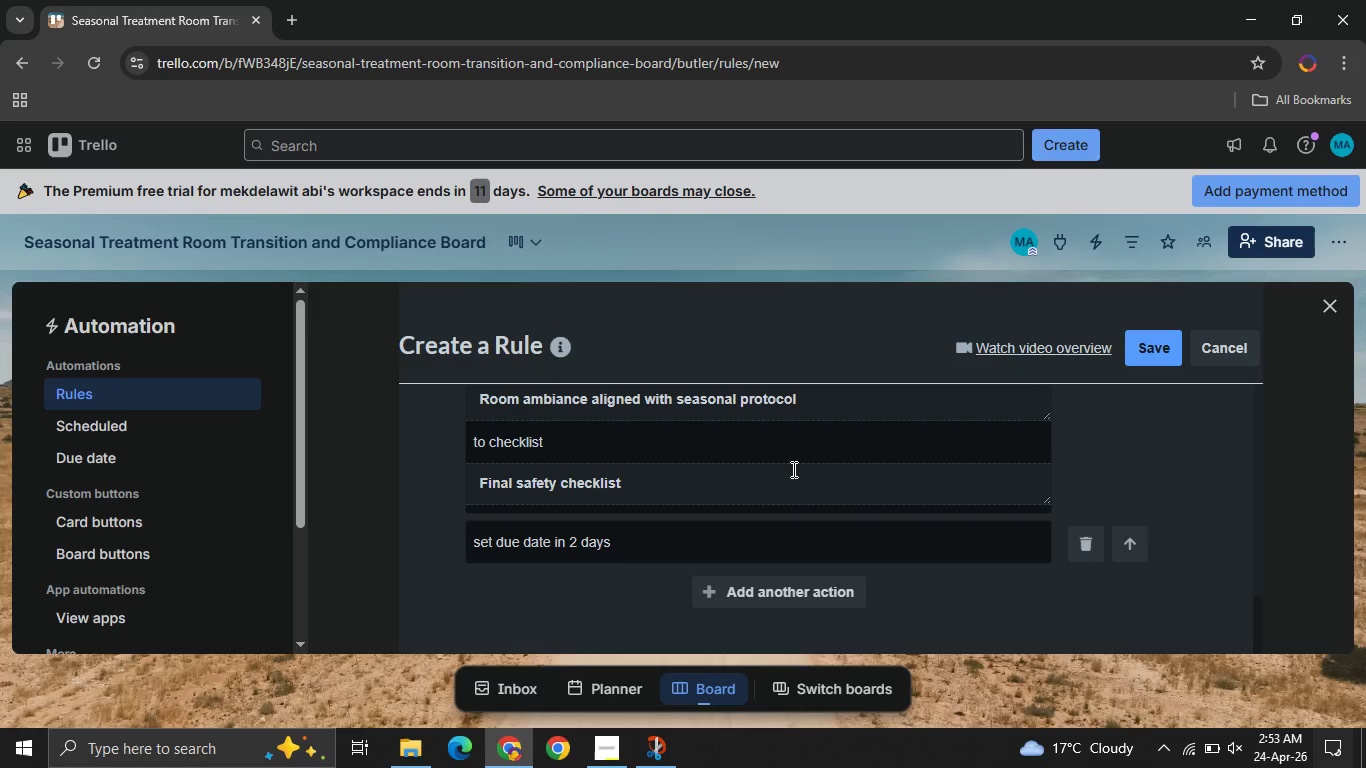 
left_click([1155, 345])
 